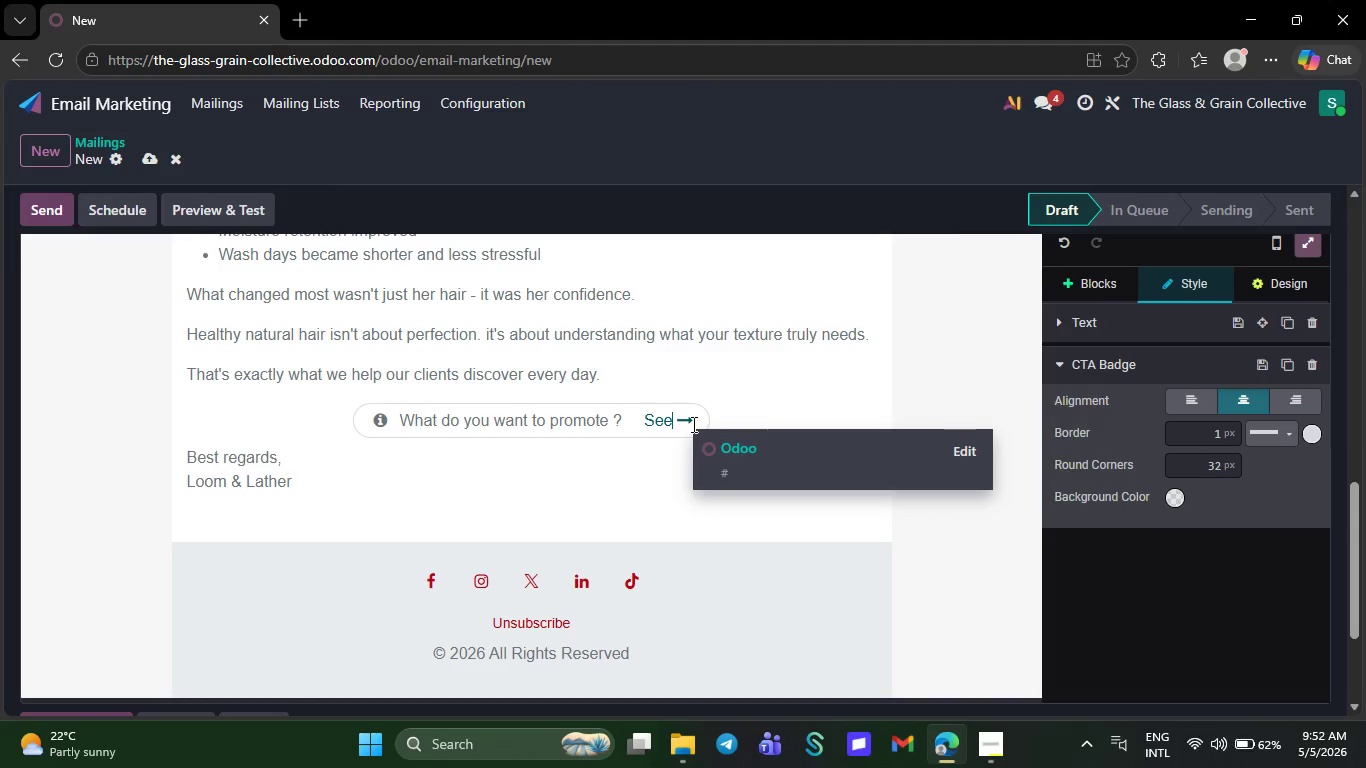 
key(Backspace)
 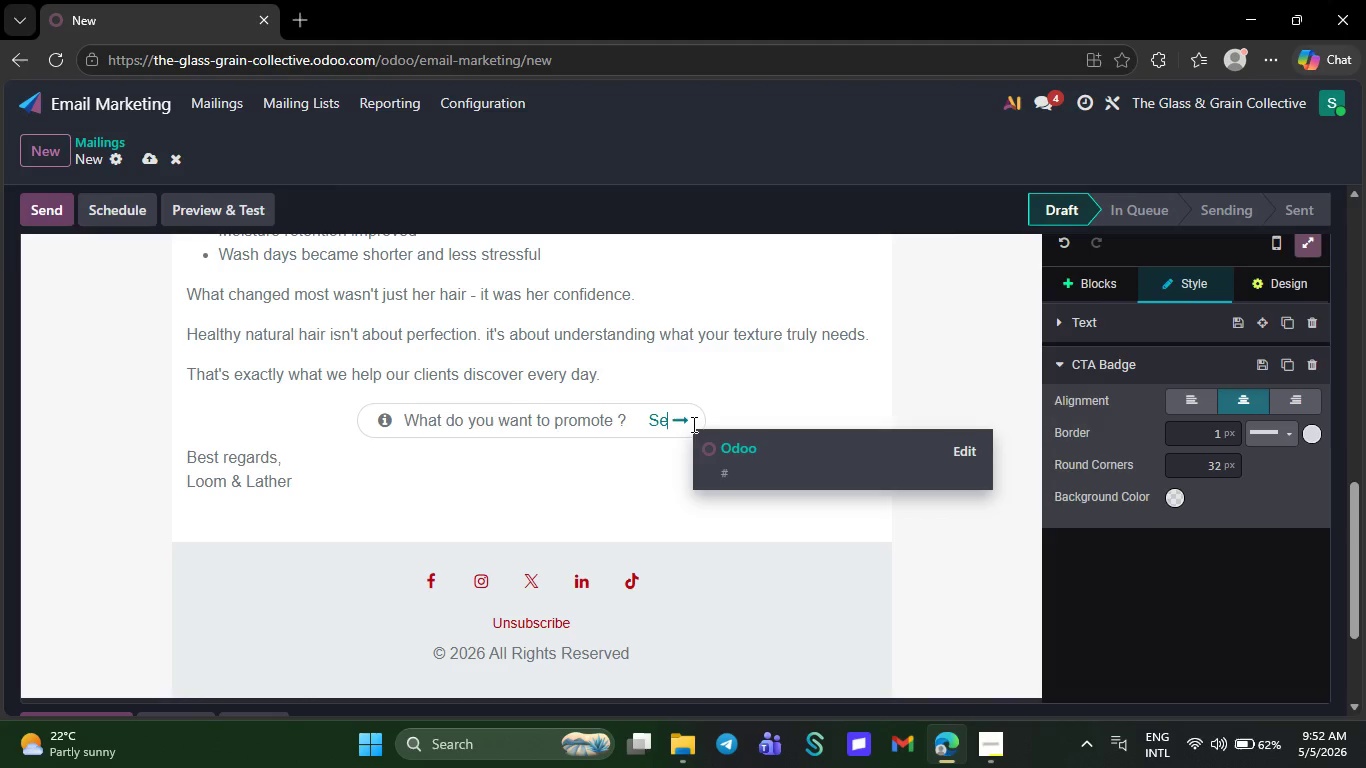 
key(Backspace)
 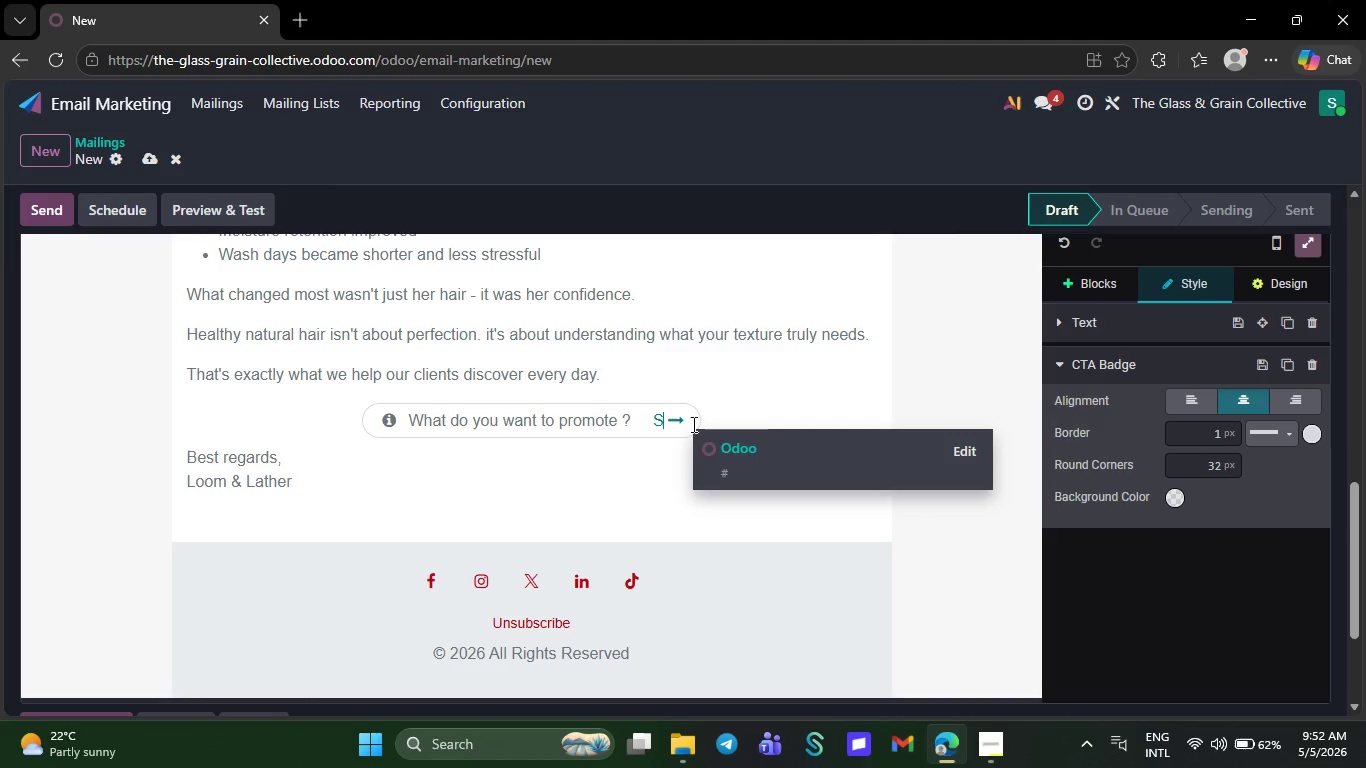 
key(Backspace)
 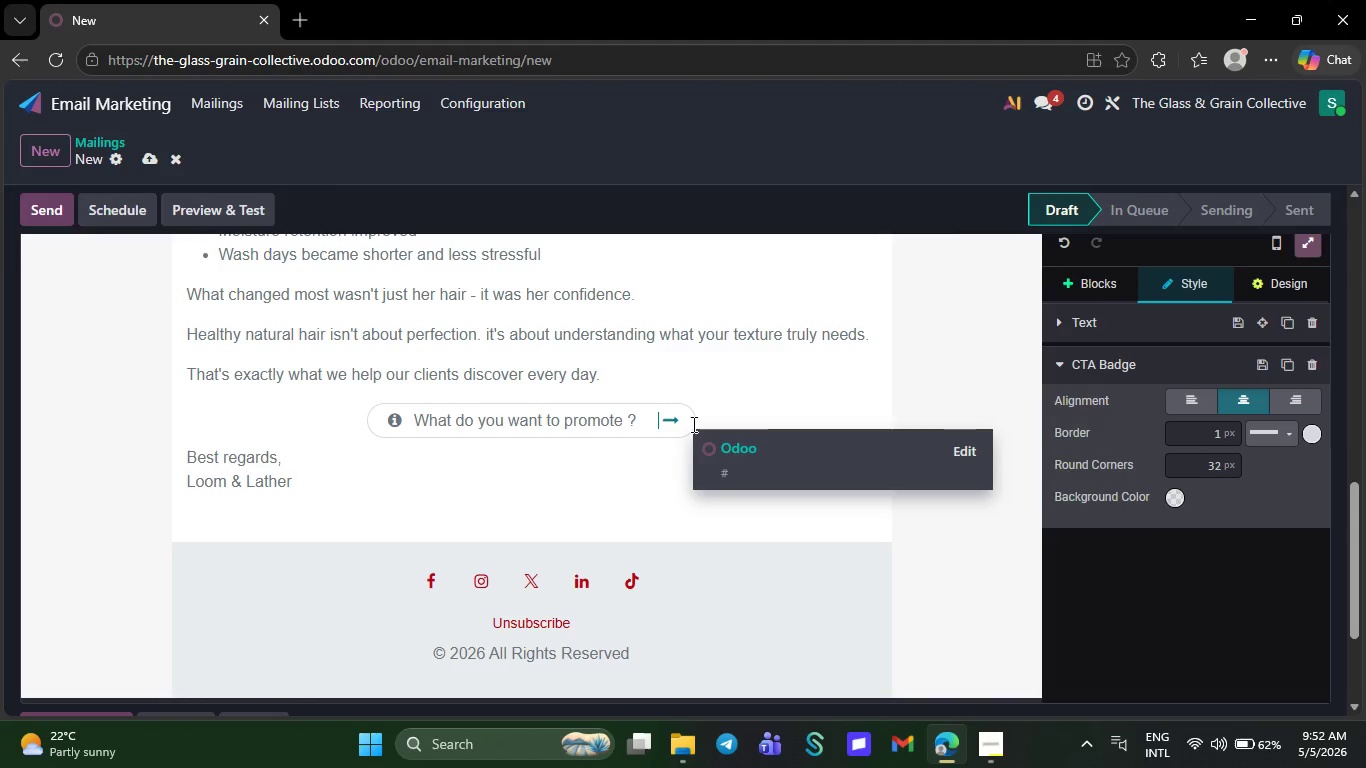 
key(Backspace)
 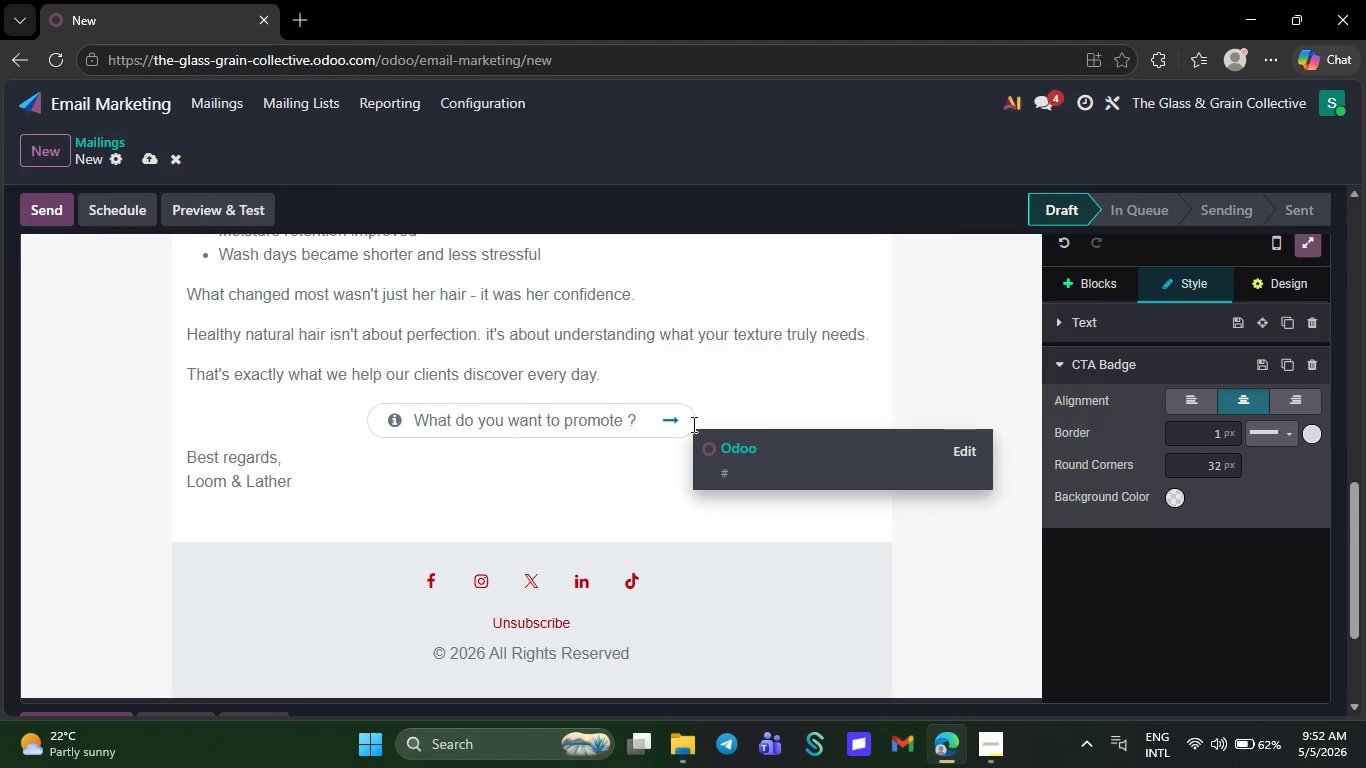 
key(Backspace)
 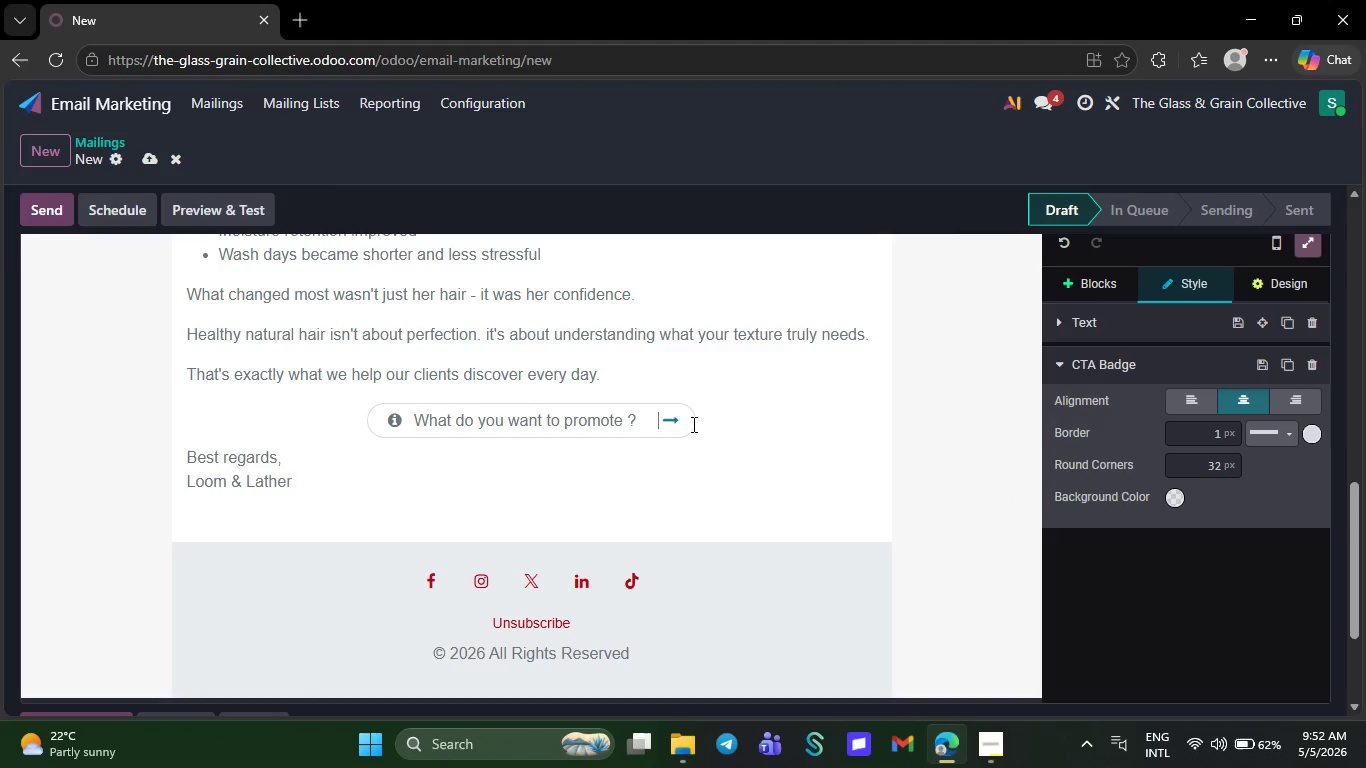 
key(ArrowLeft)
 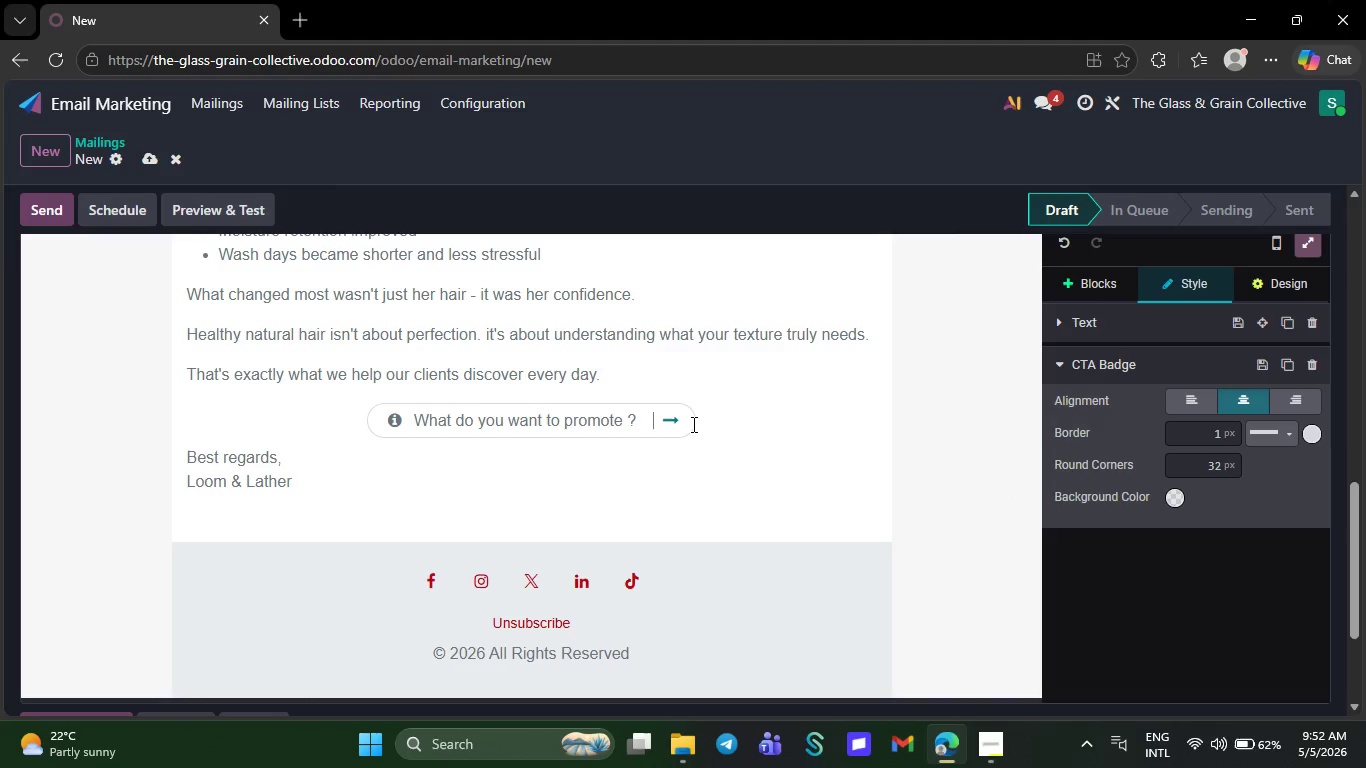 
key(ArrowLeft)
 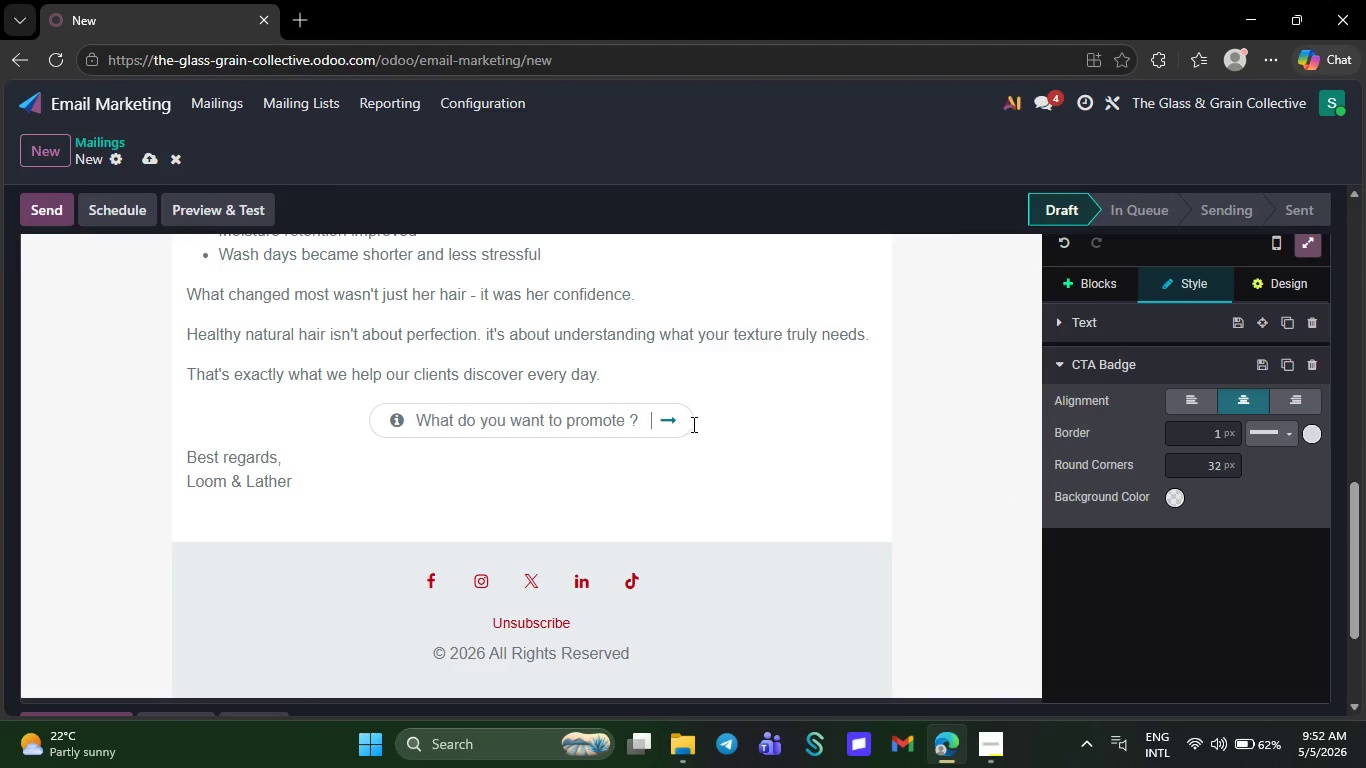 
key(Backspace)
 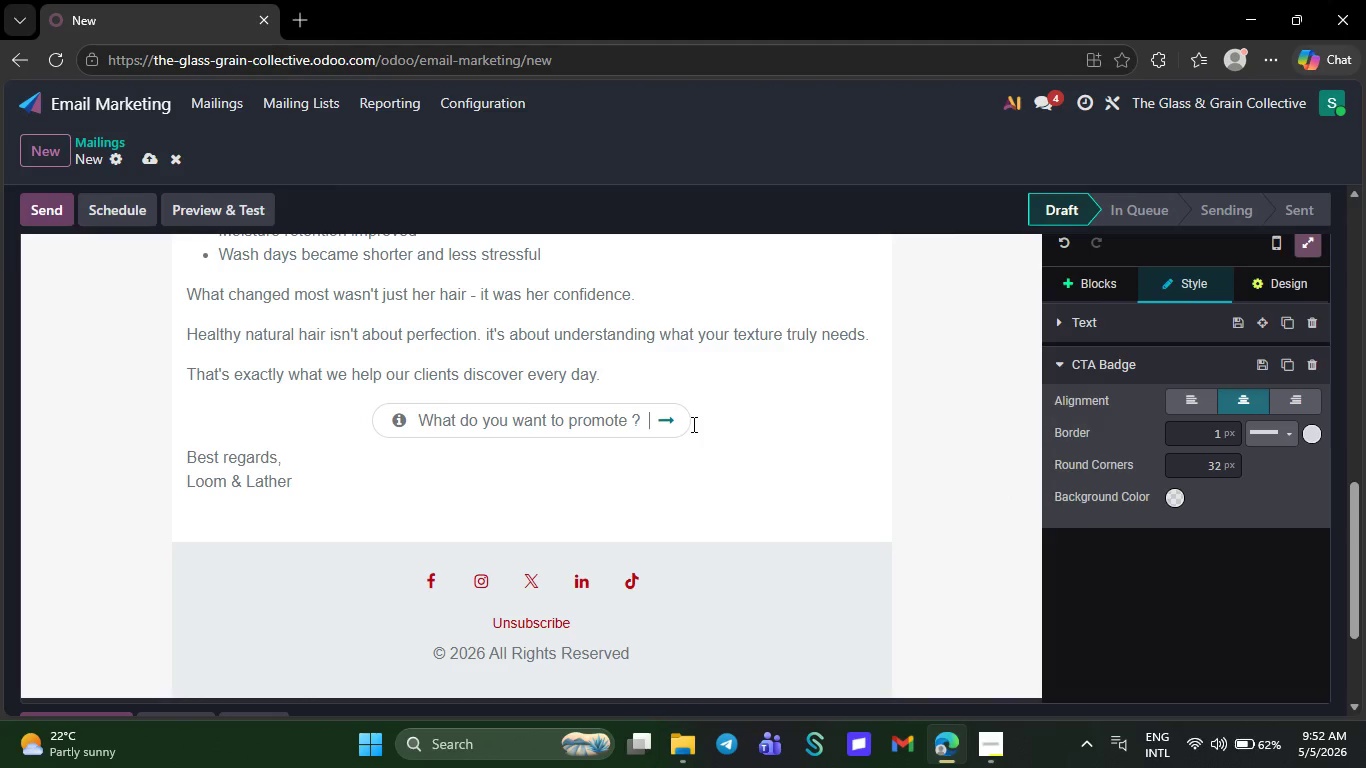 
key(Backspace)
 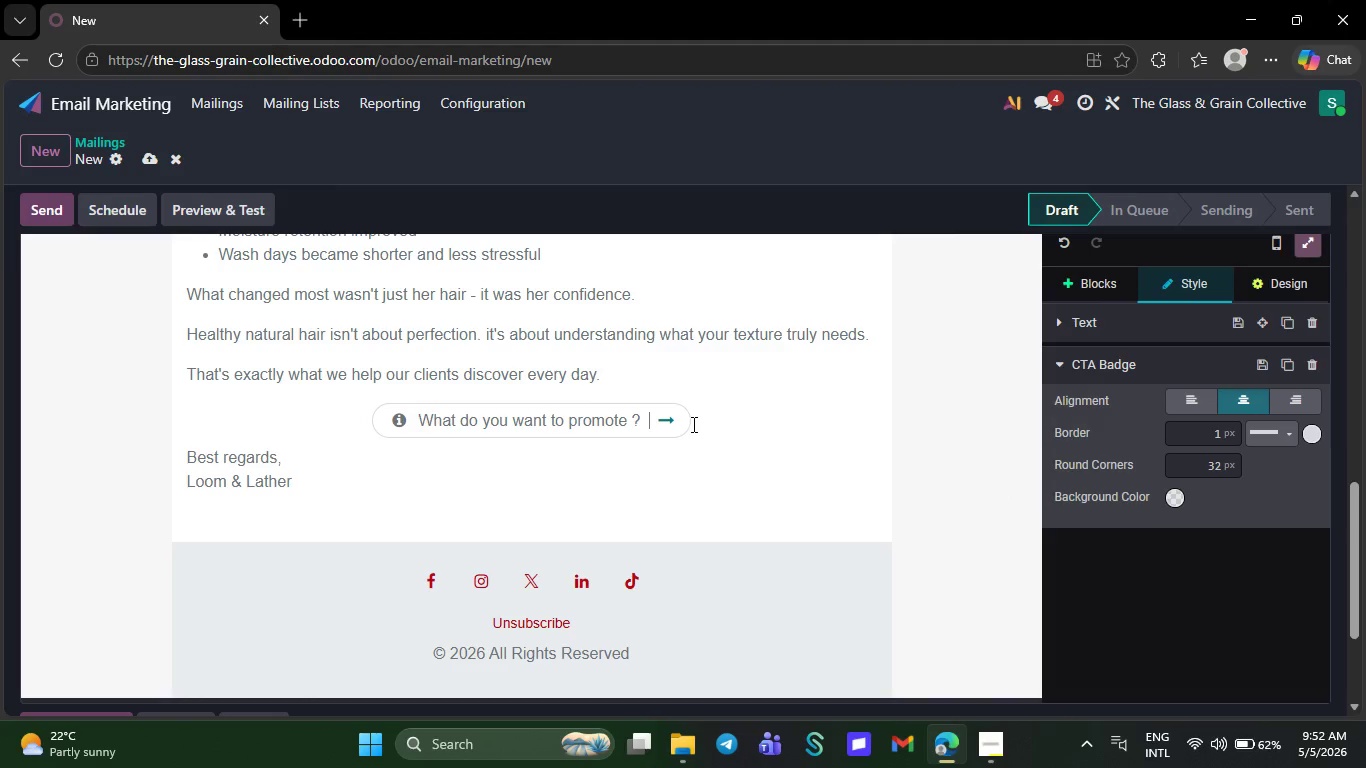 
key(Backspace)
 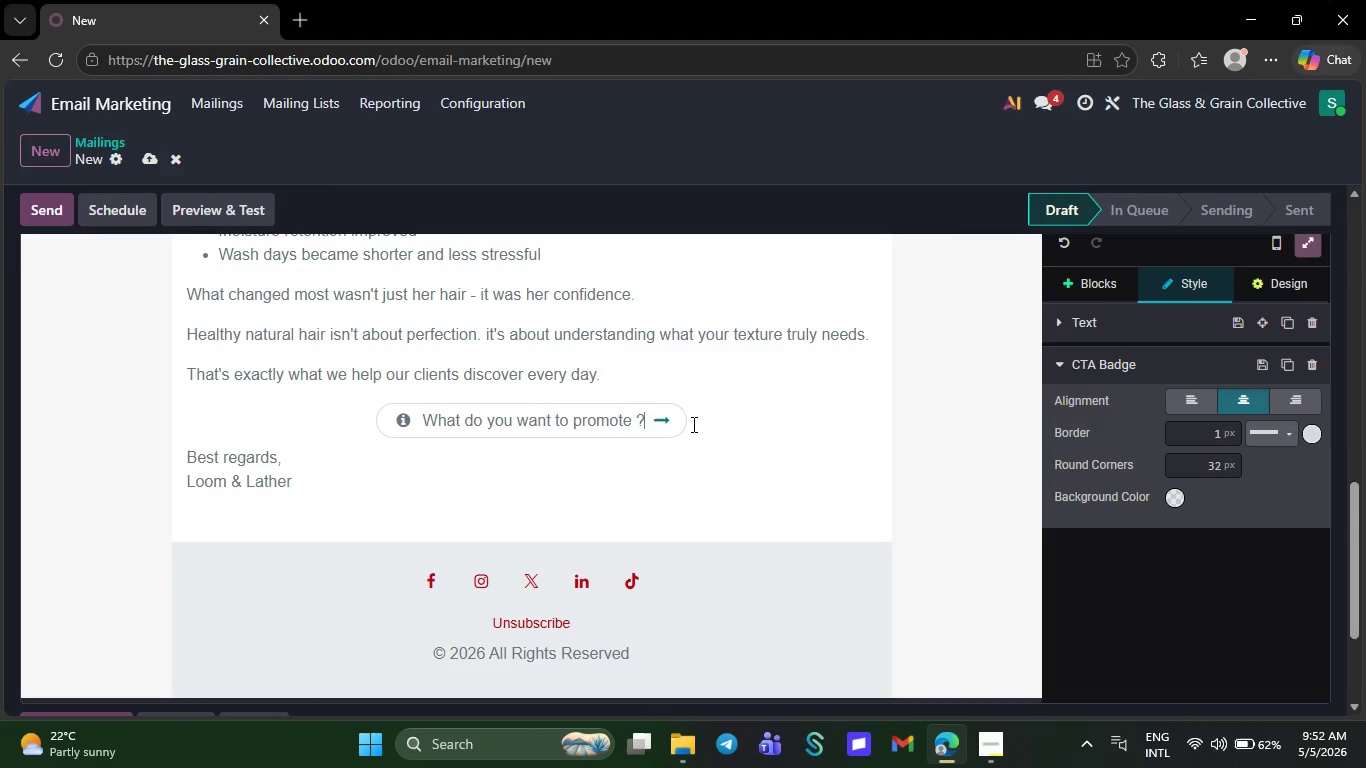 
key(Backspace)
 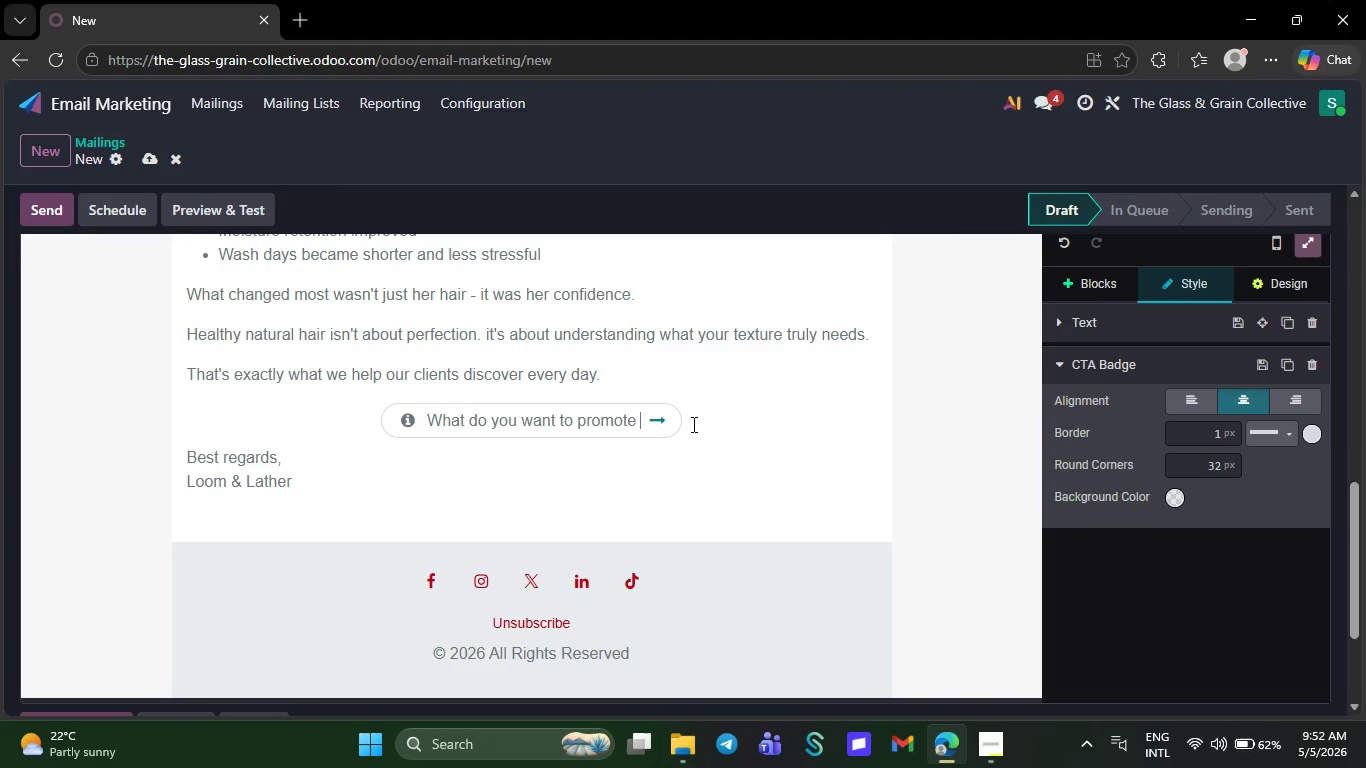 
key(Backspace)
 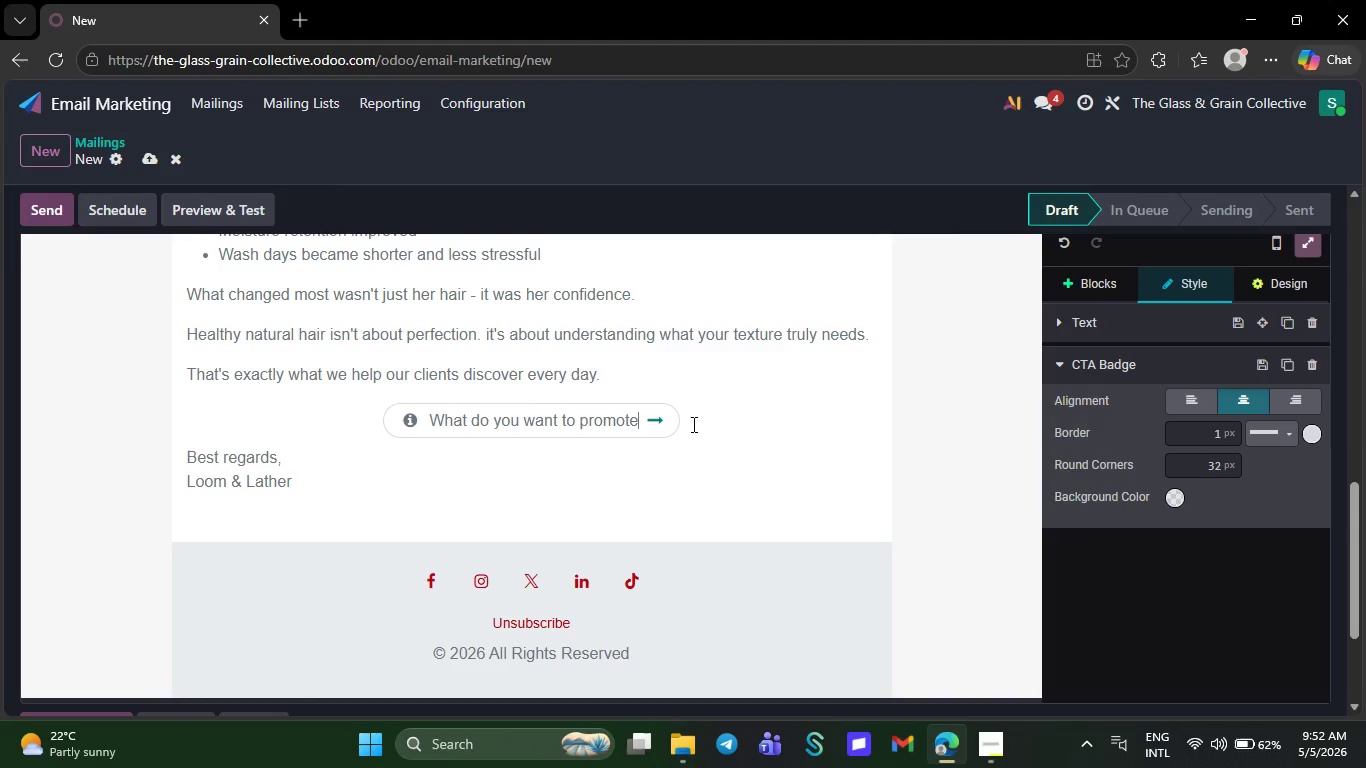 
key(Backspace)
 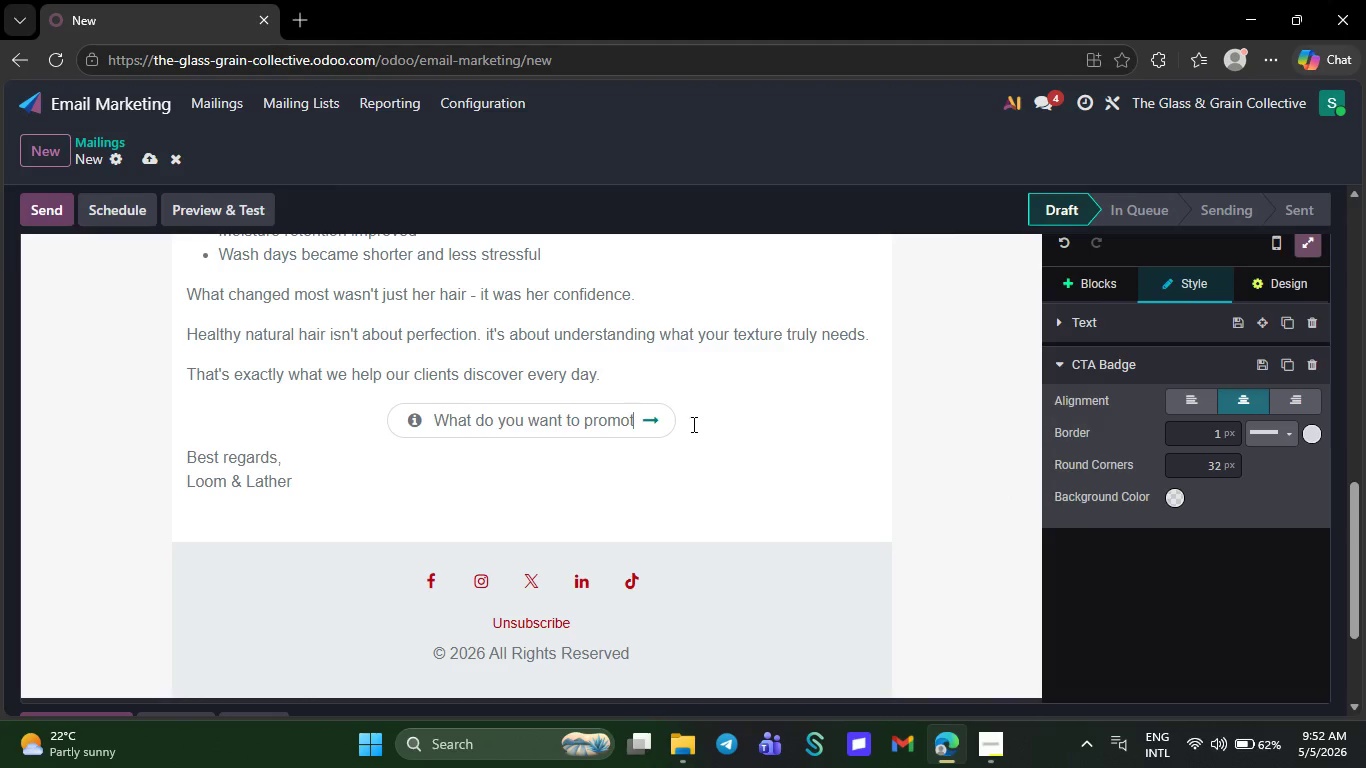 
key(Backspace)
 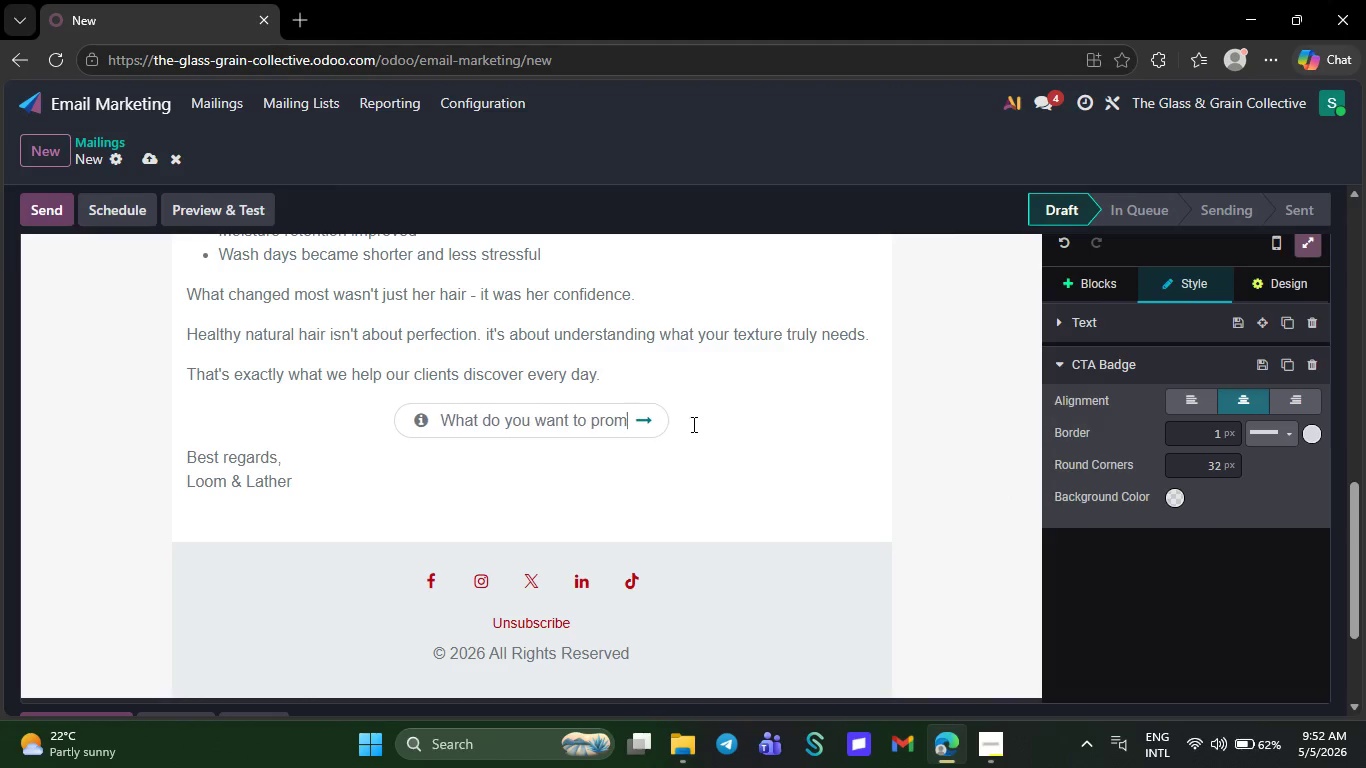 
key(Backspace)
 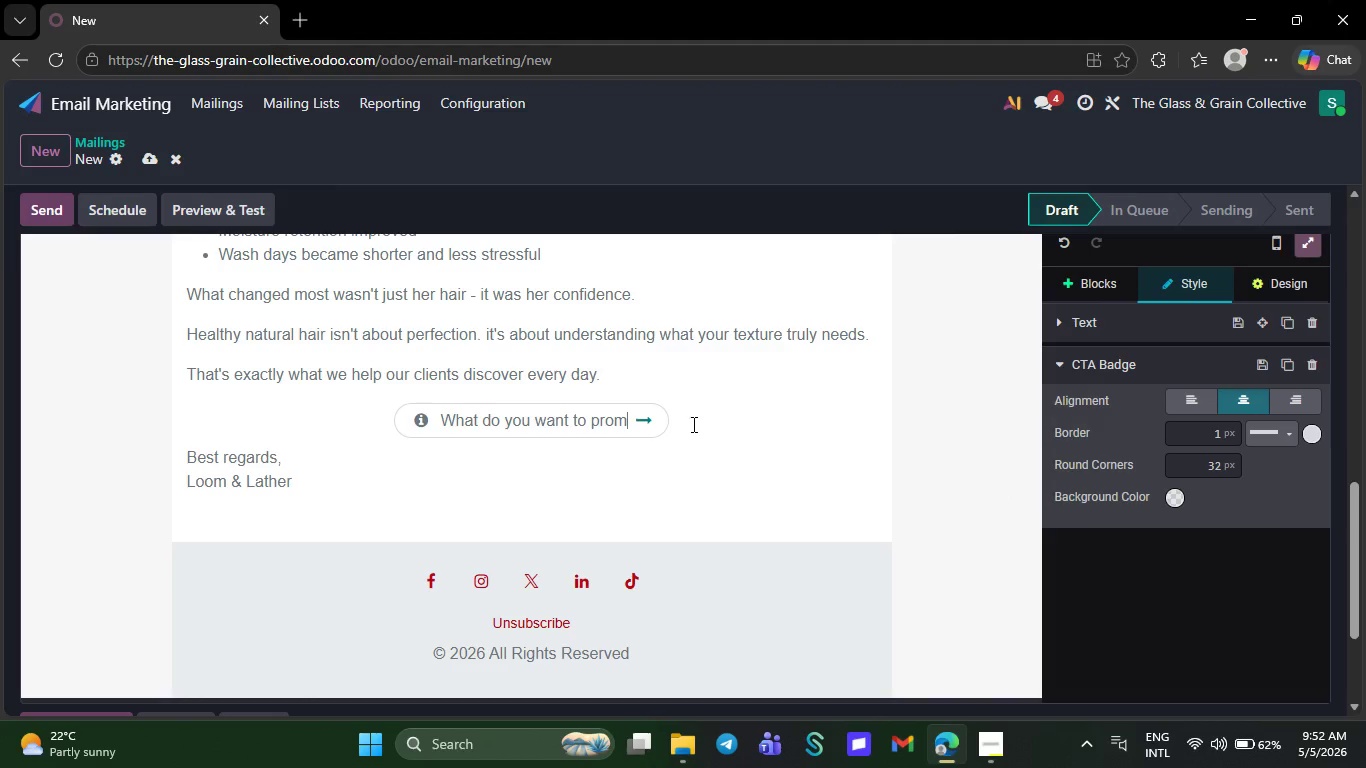 
key(Backspace)
 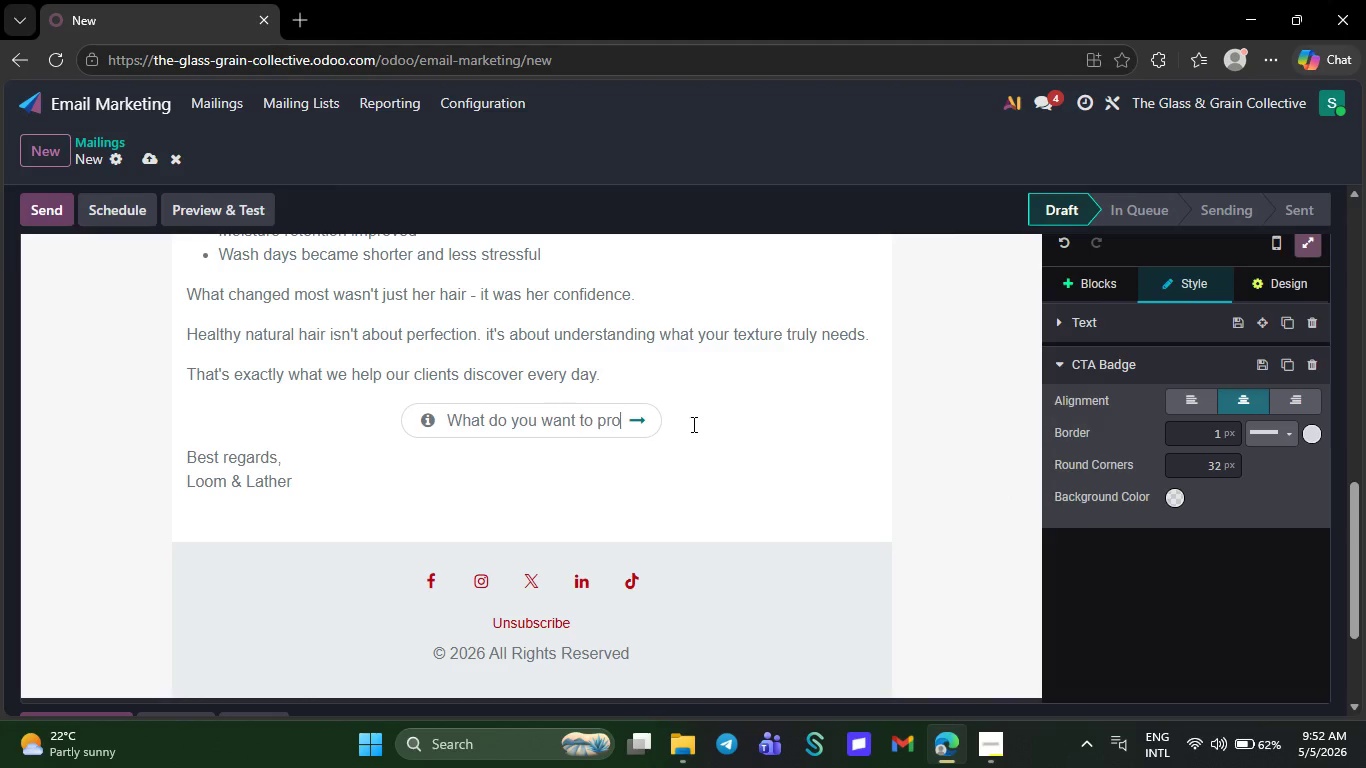 
key(Backspace)
 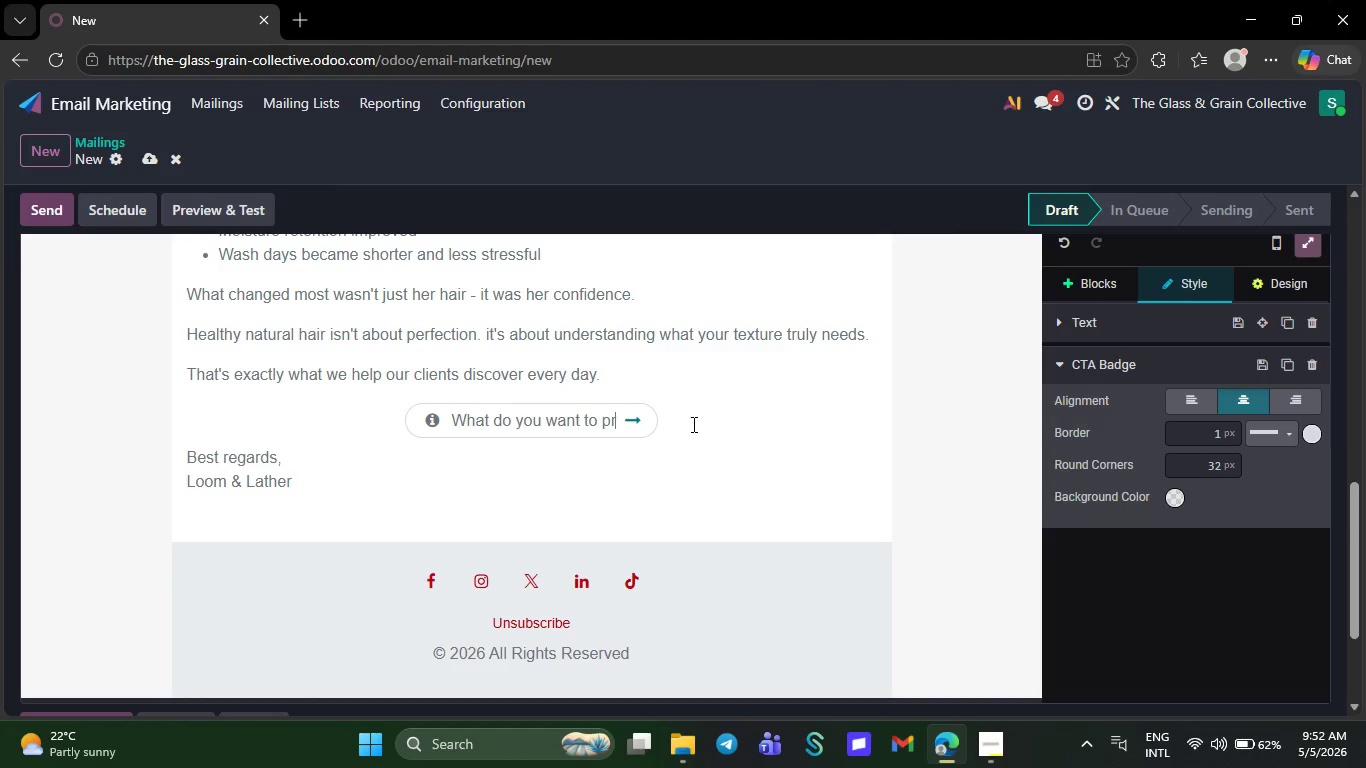 
key(Backspace)
 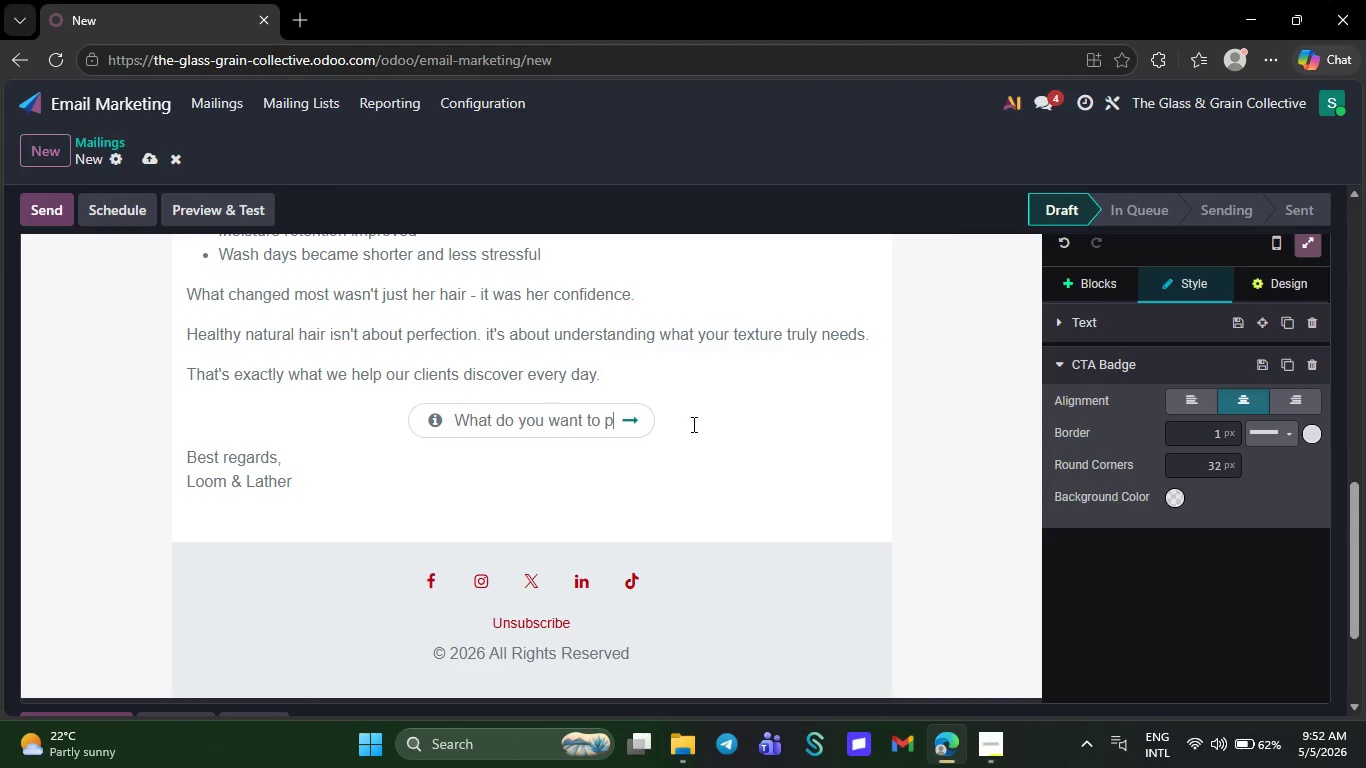 
key(Backspace)
 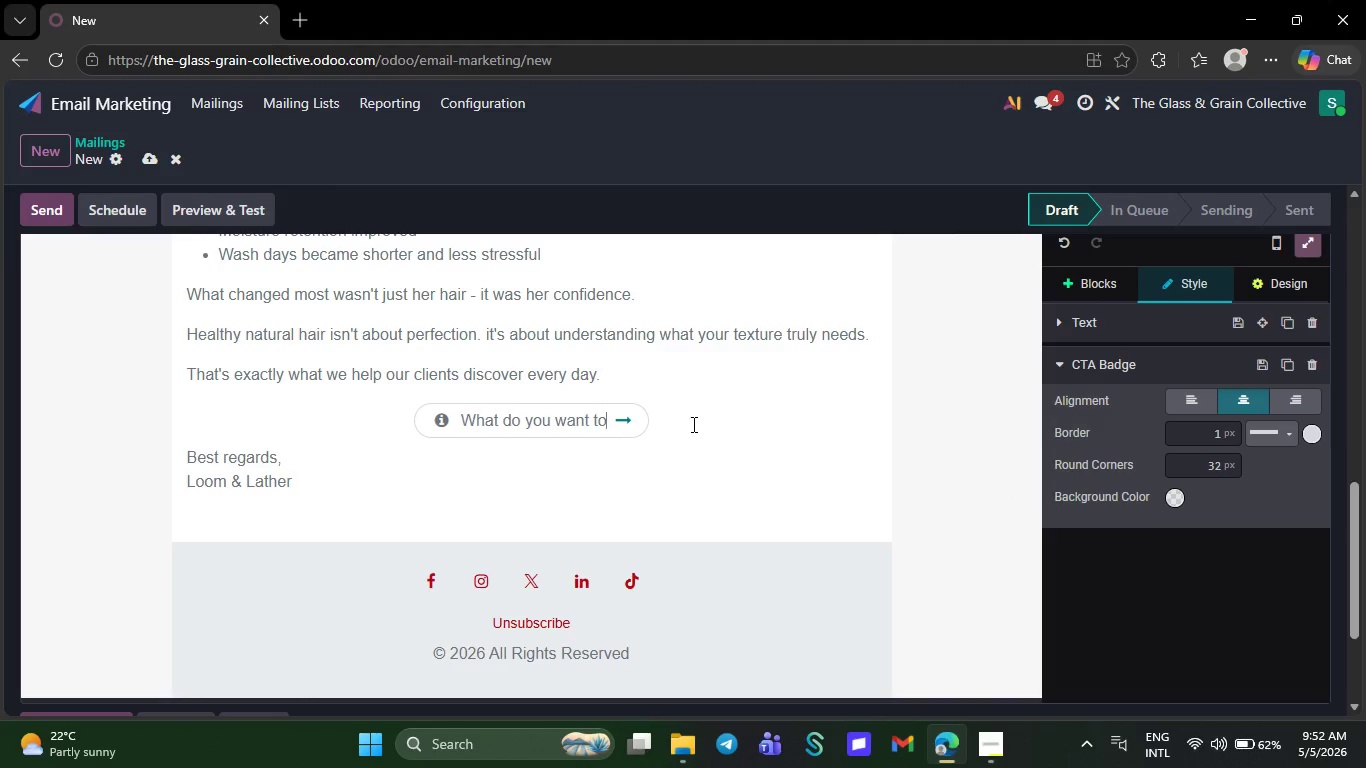 
key(Backspace)
 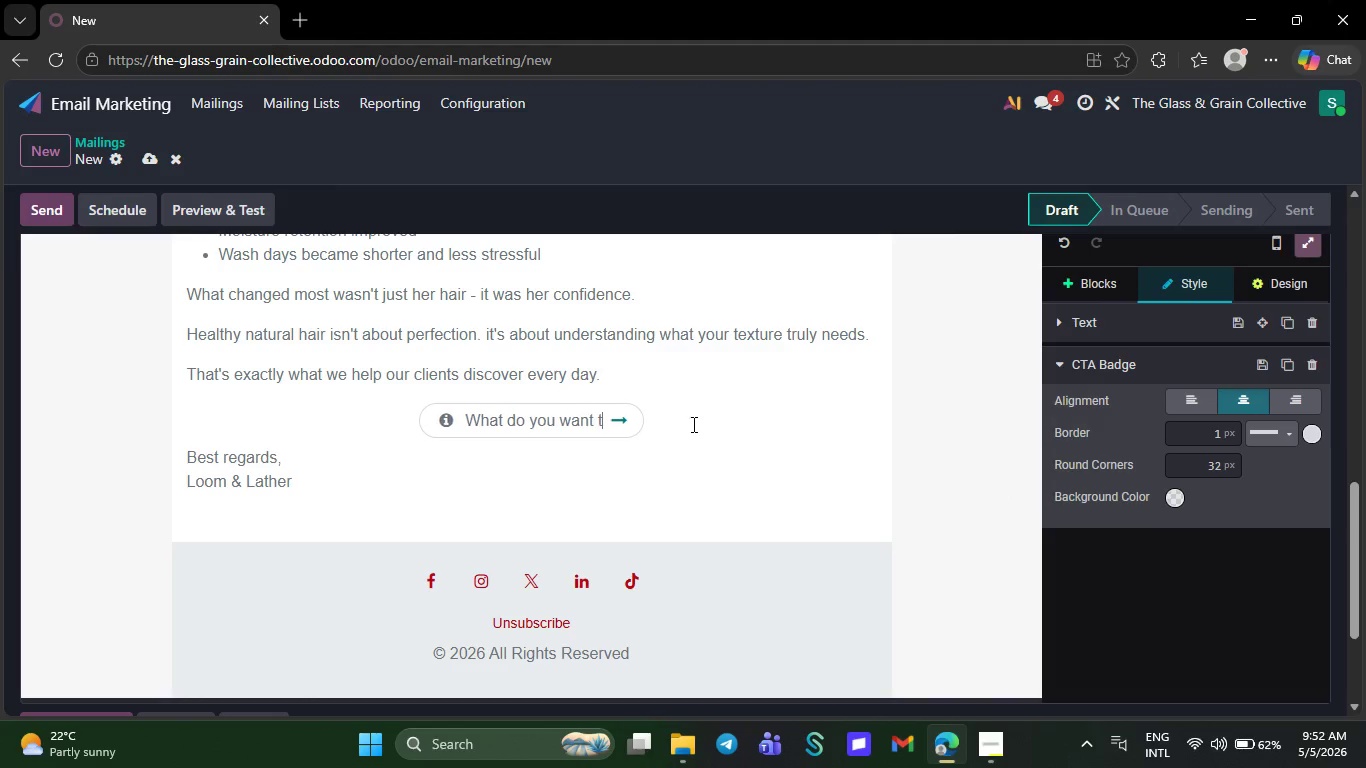 
key(Backspace)
 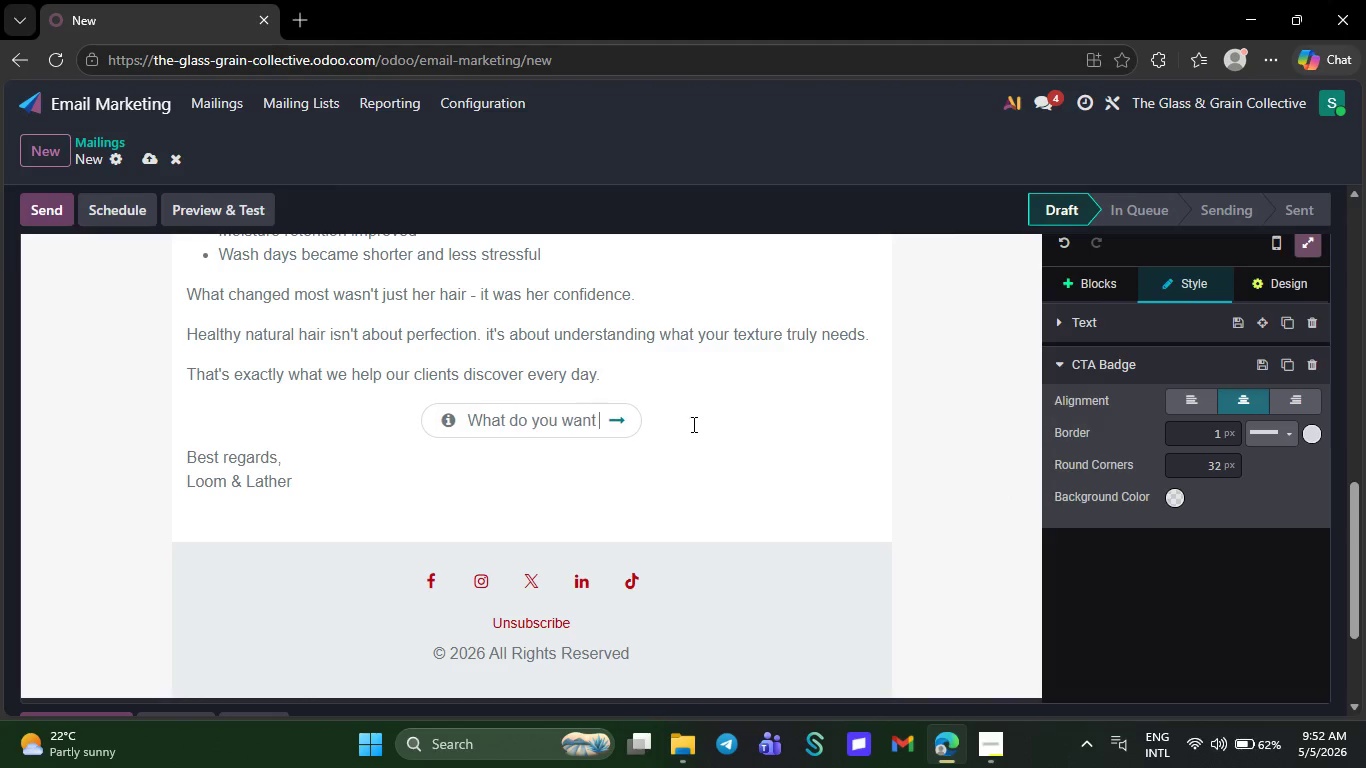 
key(Backspace)
 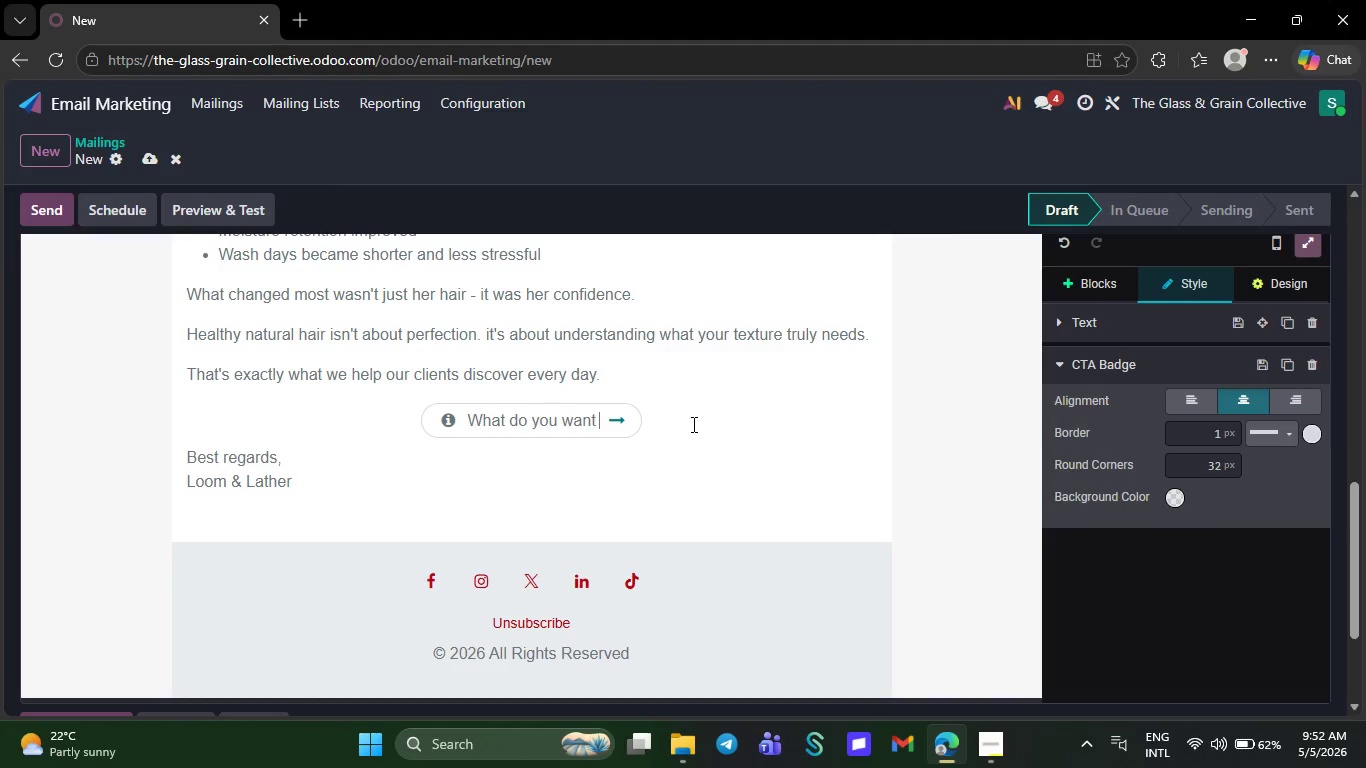 
key(Backspace)
 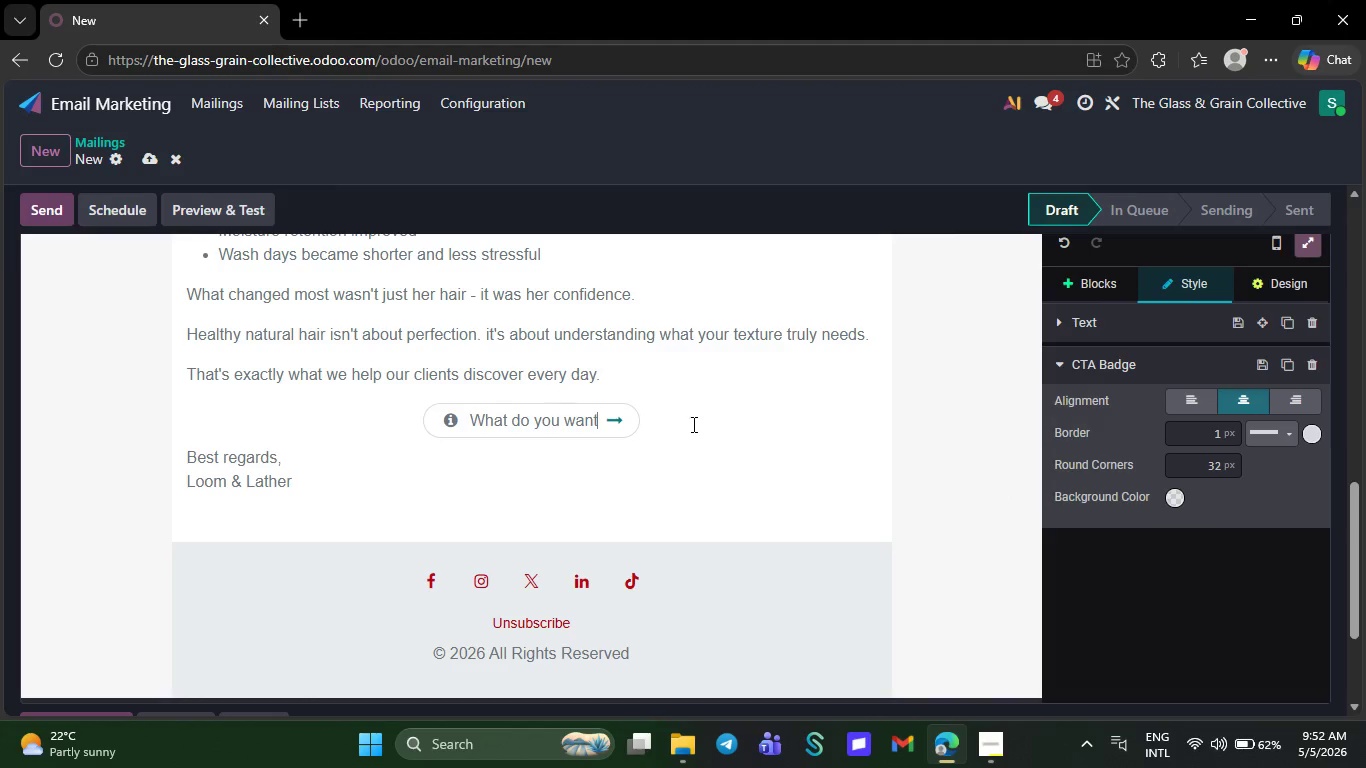 
key(Backspace)
 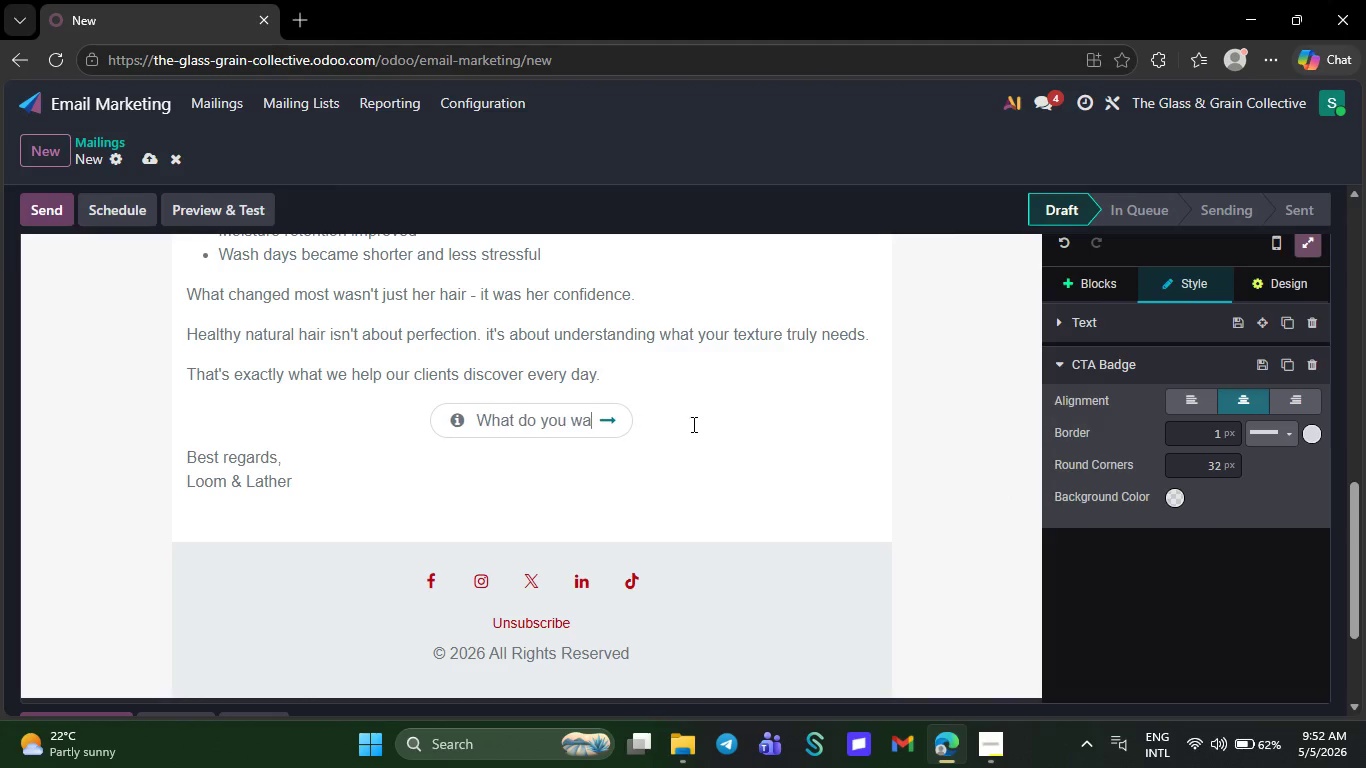 
key(Backspace)
 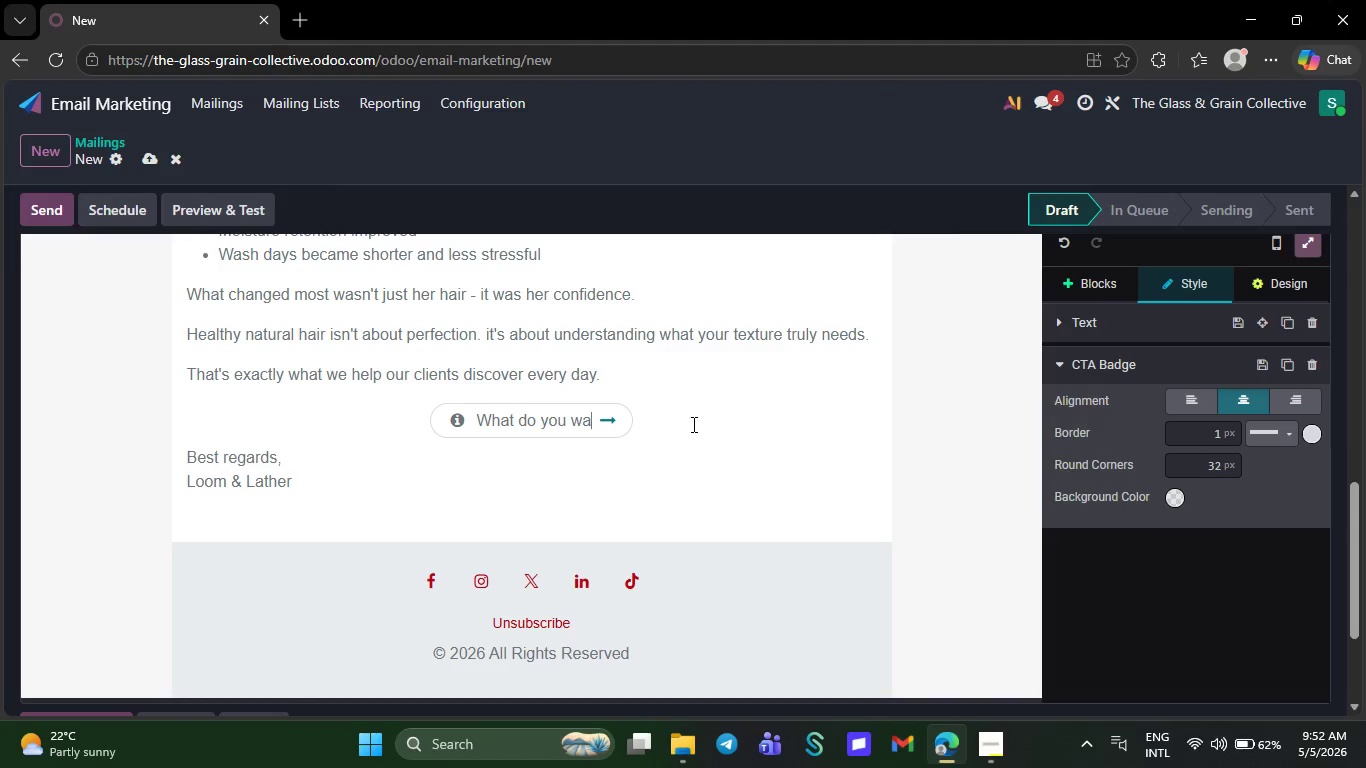 
key(Backspace)
 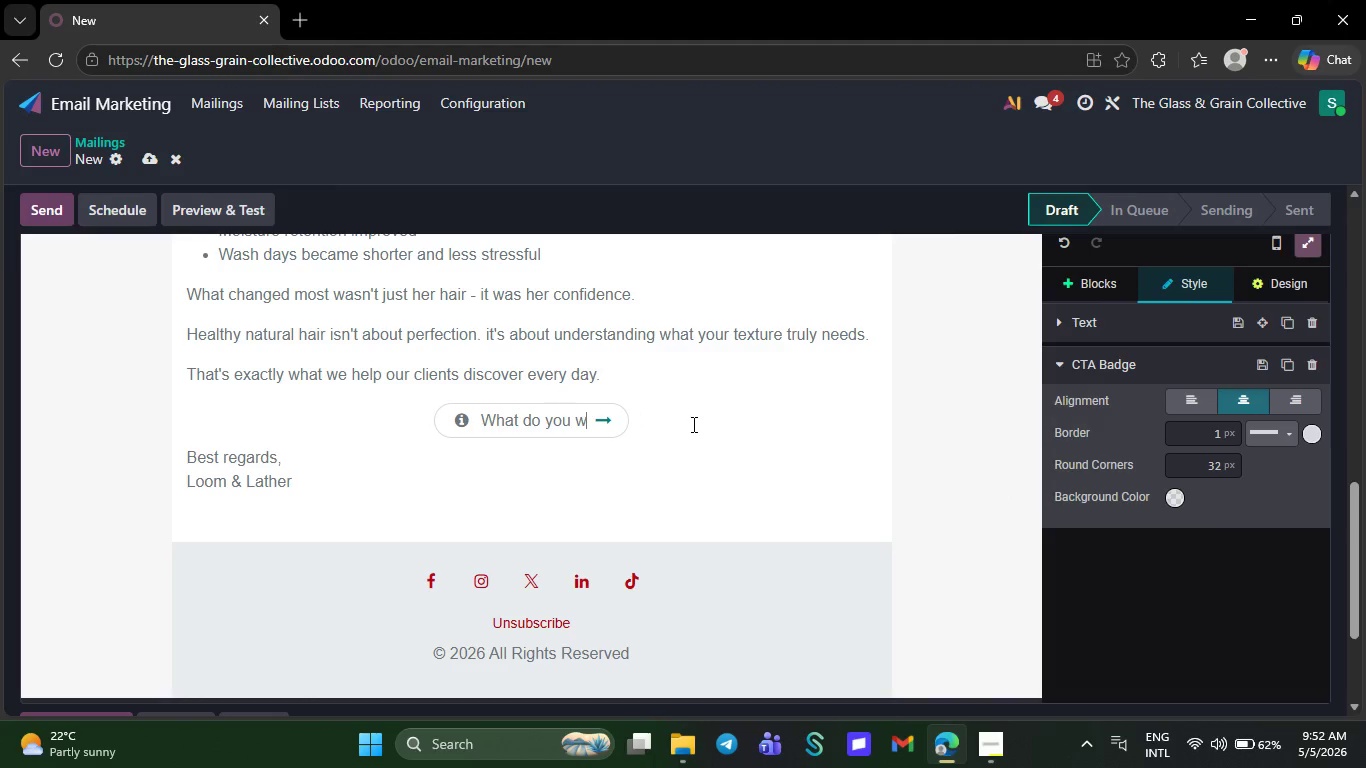 
key(Backspace)
 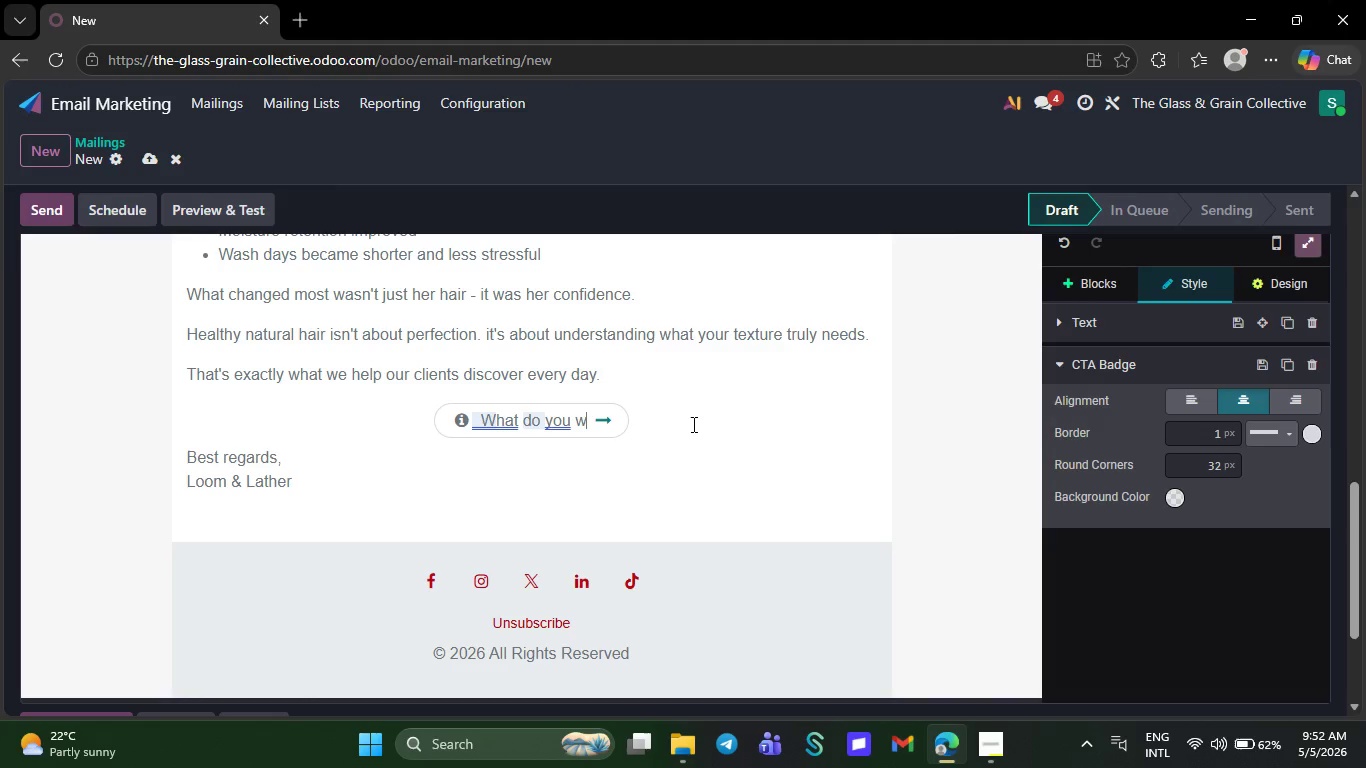 
key(Backspace)
 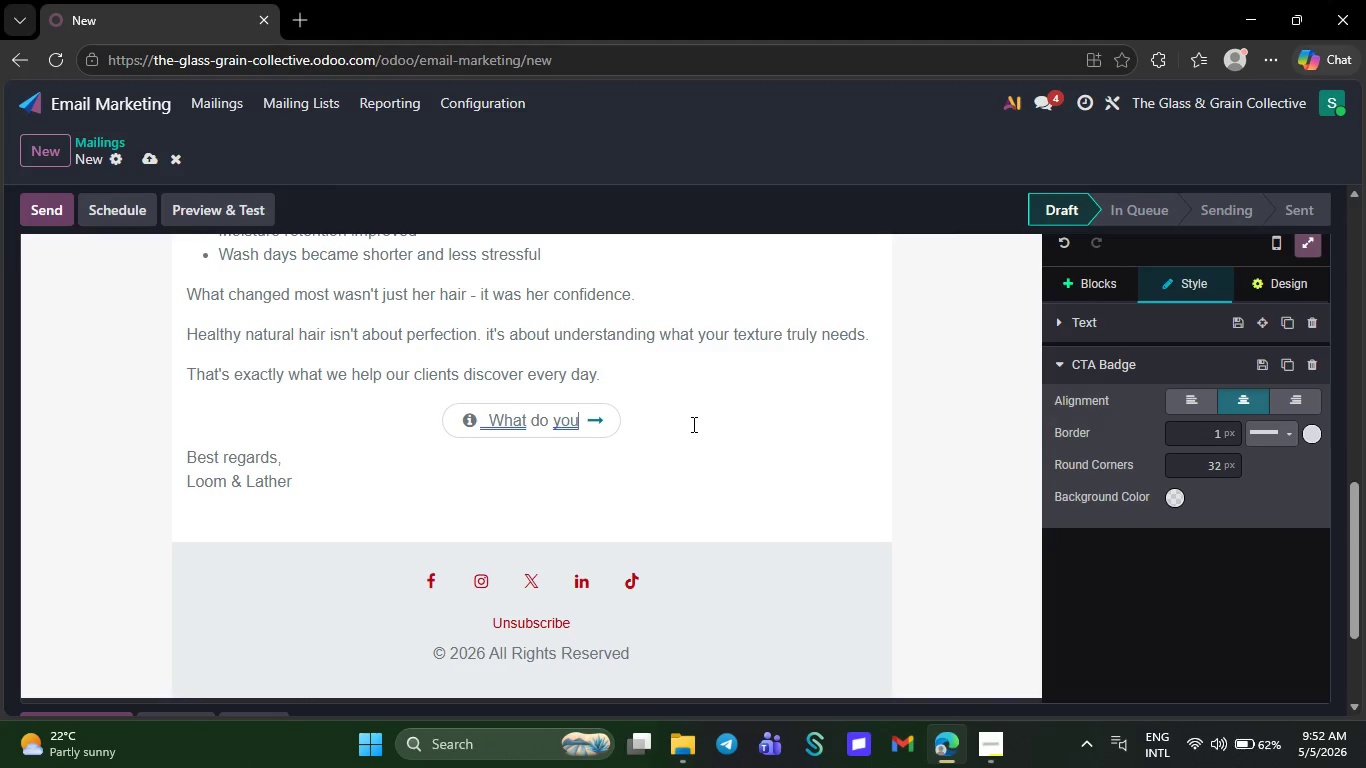 
key(Backspace)
 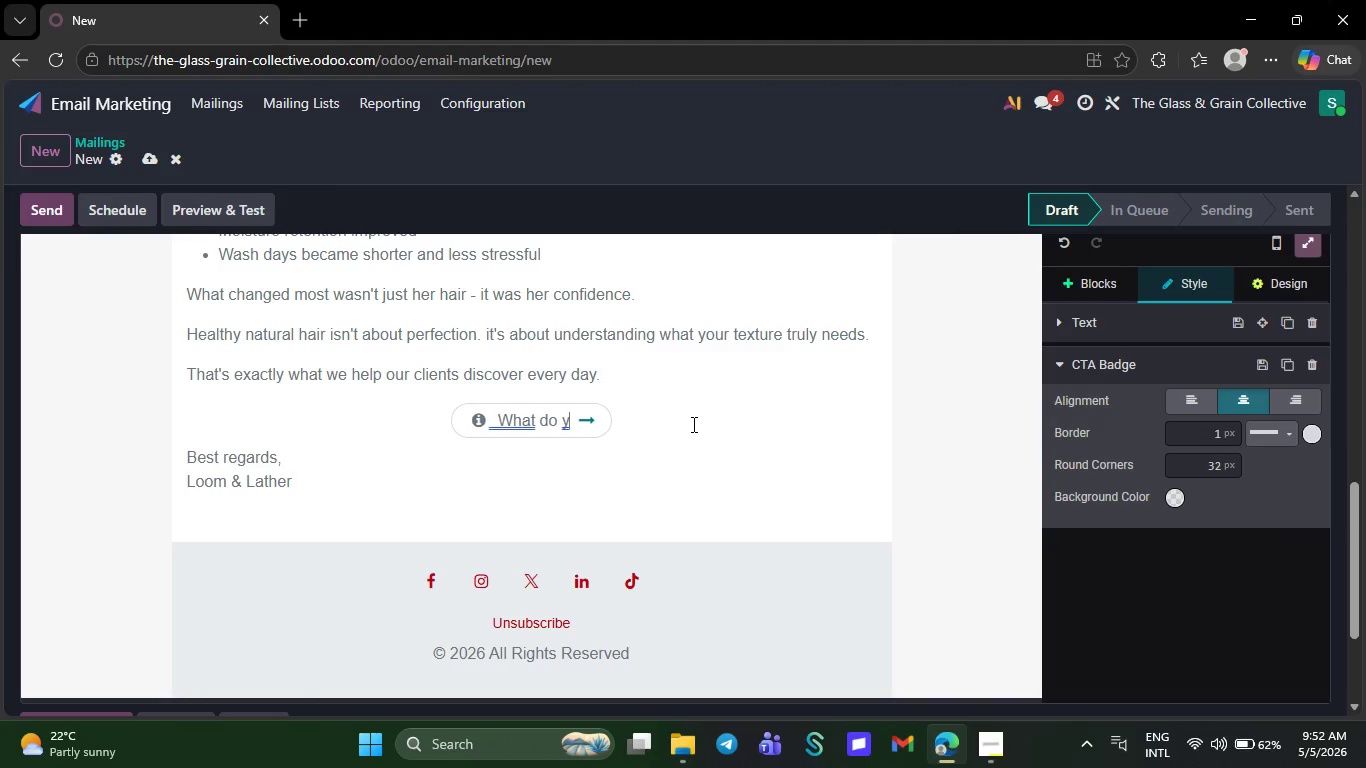 
key(Backspace)
 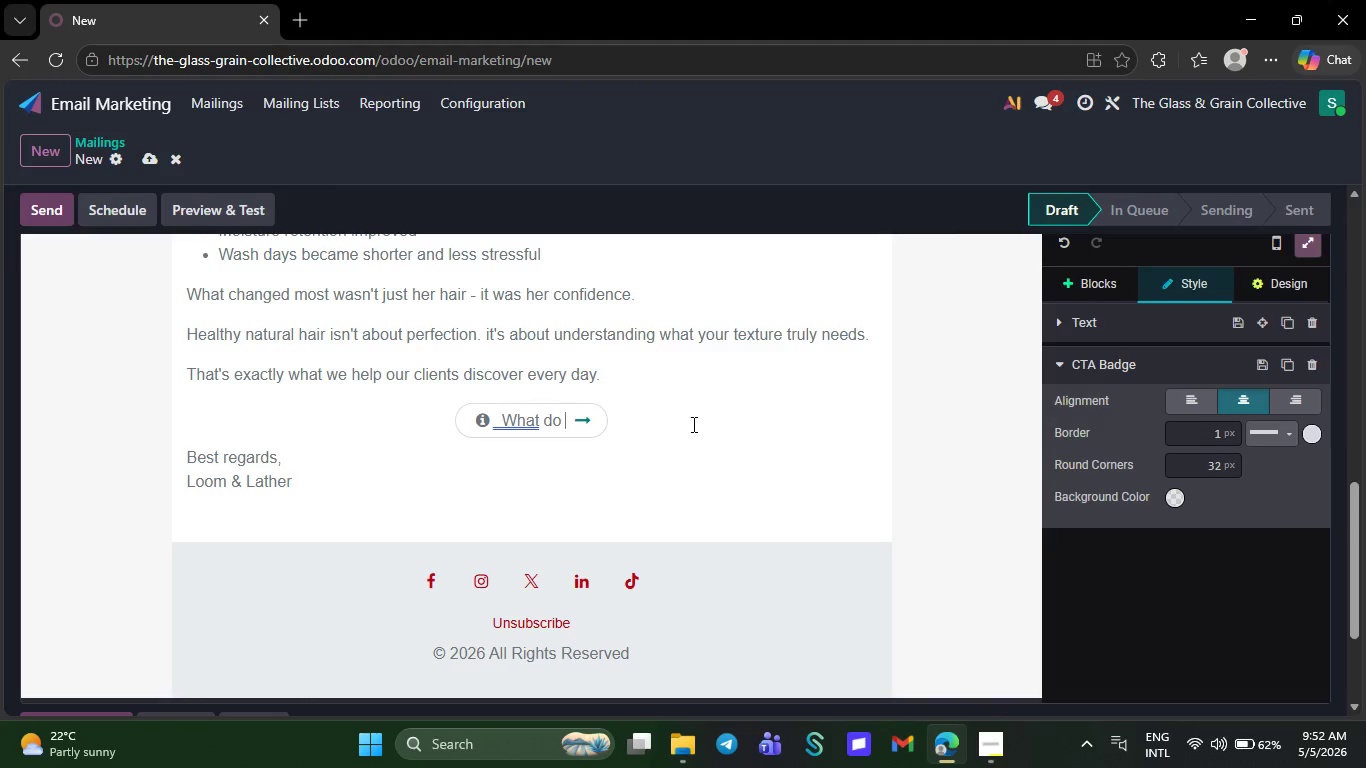 
key(Backspace)
 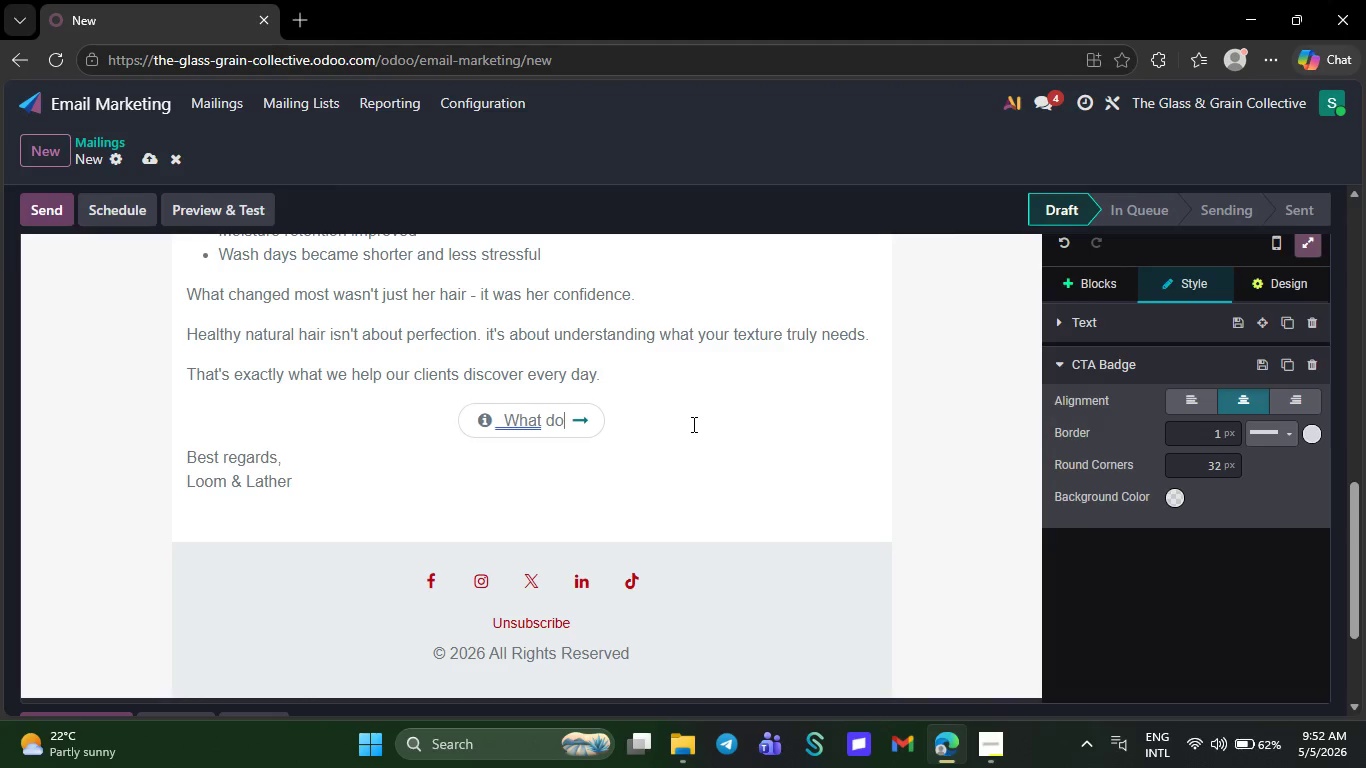 
key(Backspace)
 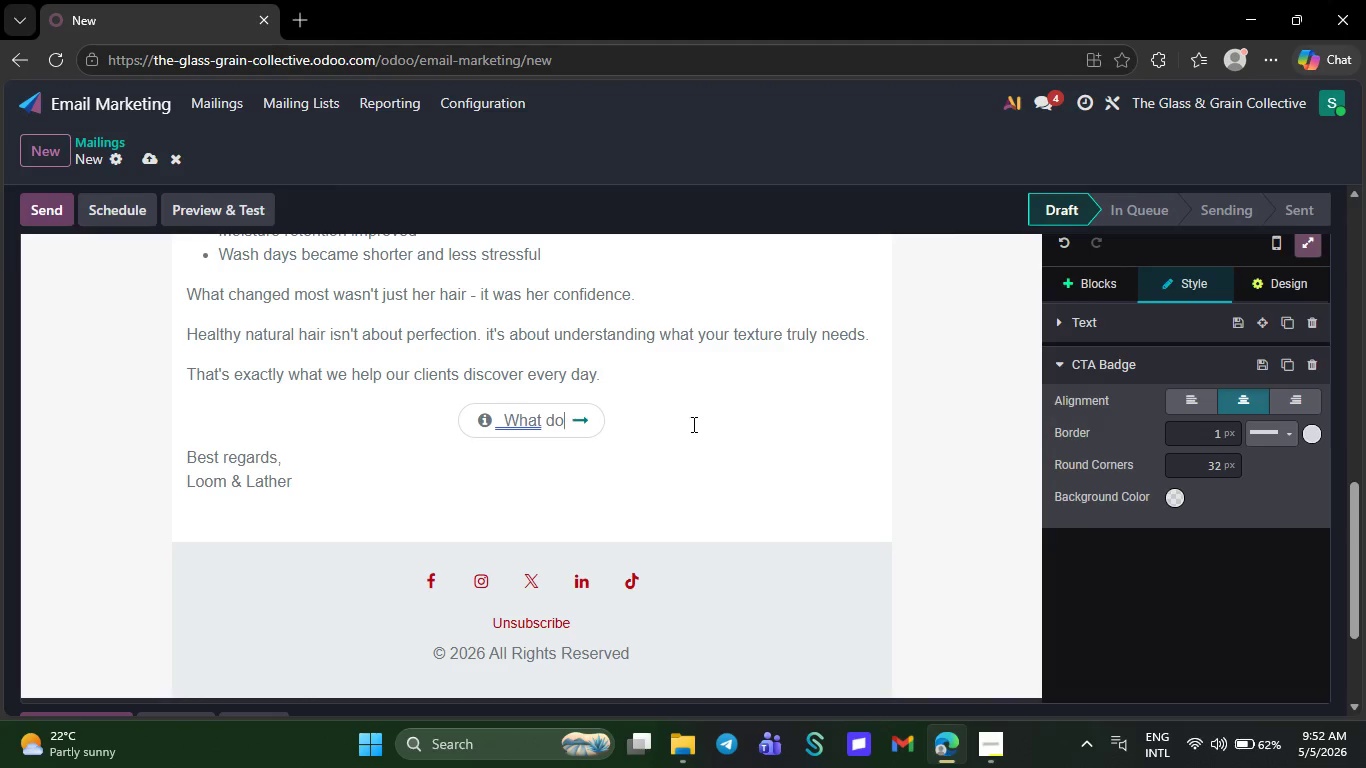 
key(Backspace)
 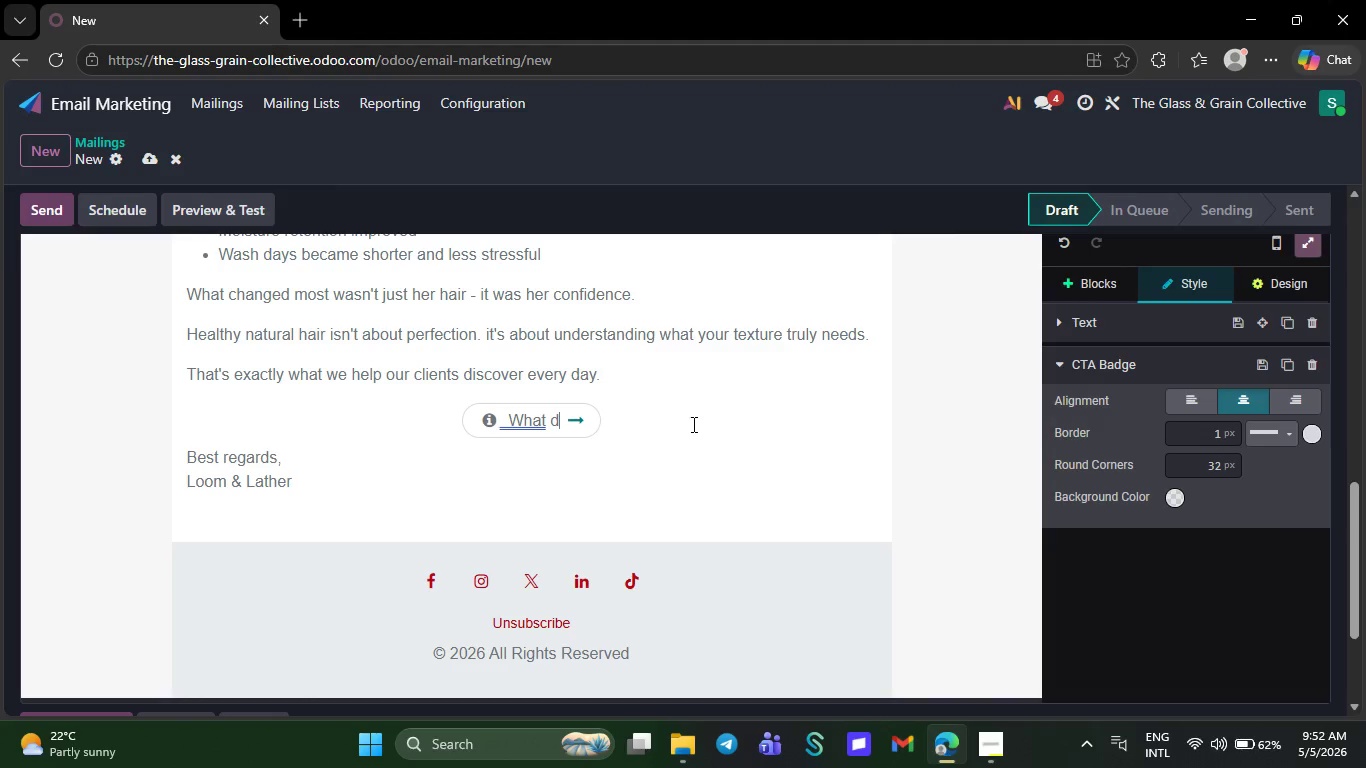 
key(Backspace)
 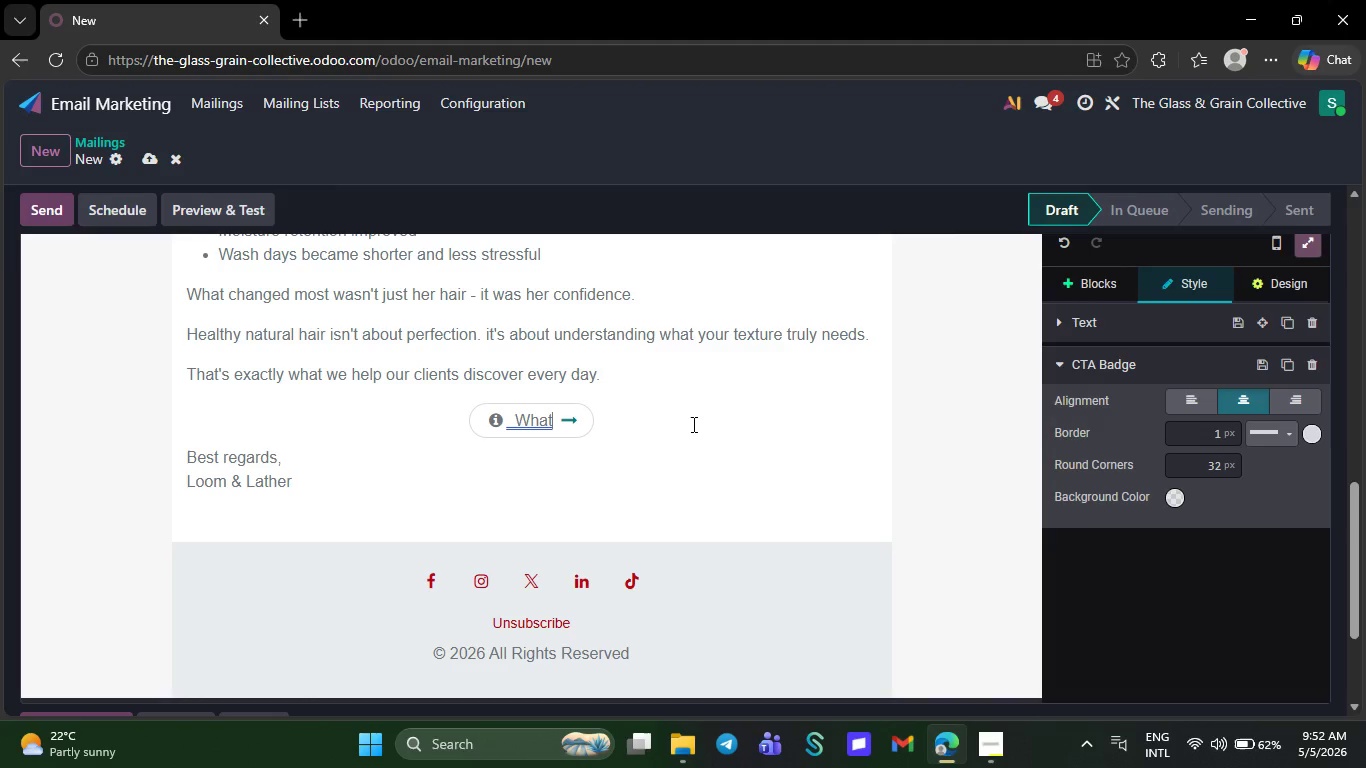 
key(Backspace)
 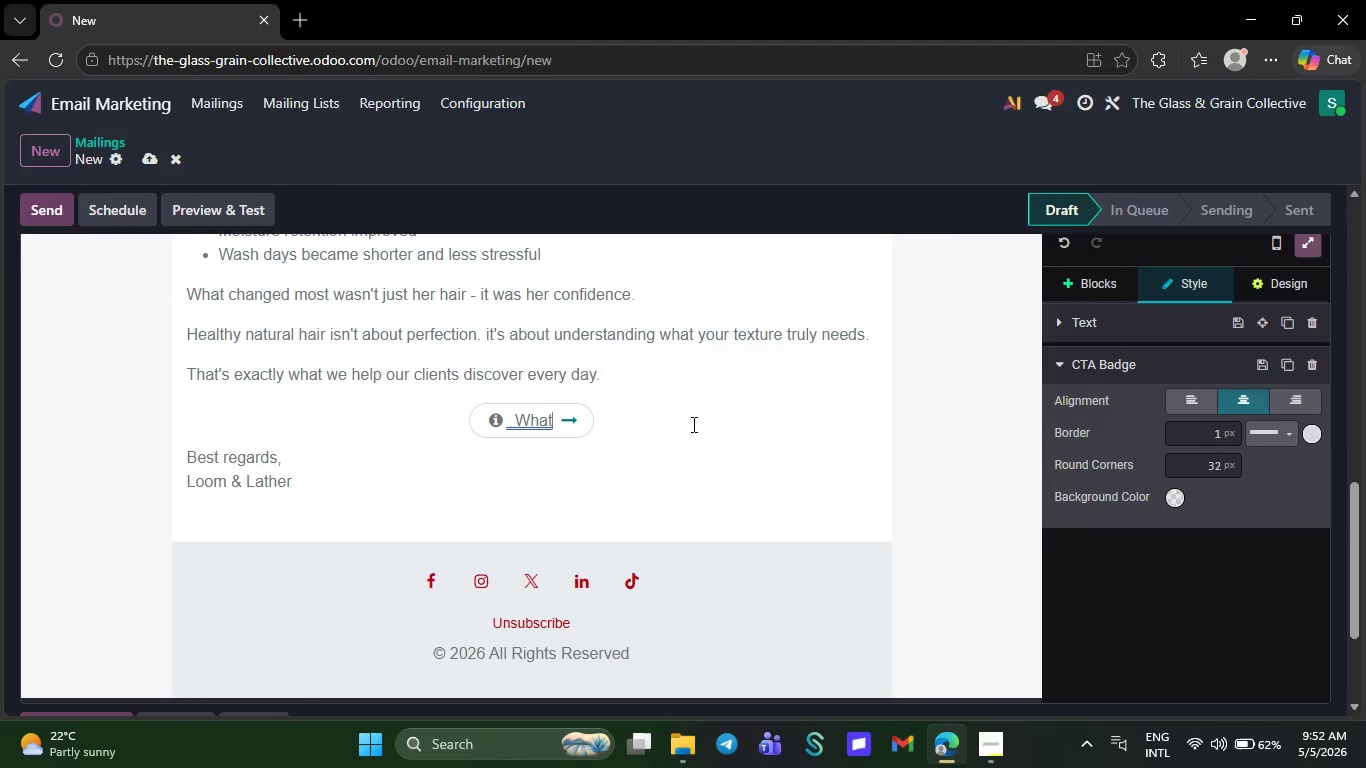 
key(Backspace)
 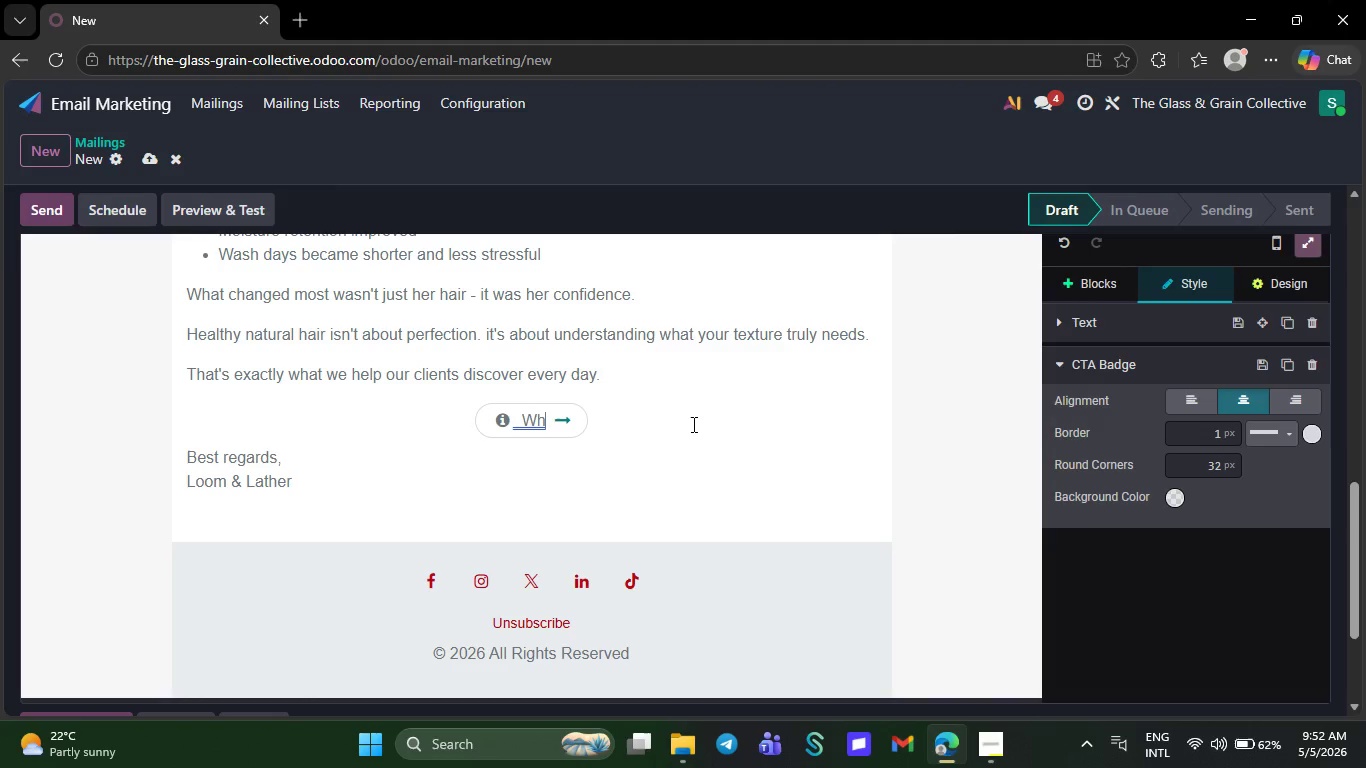 
key(Backspace)
 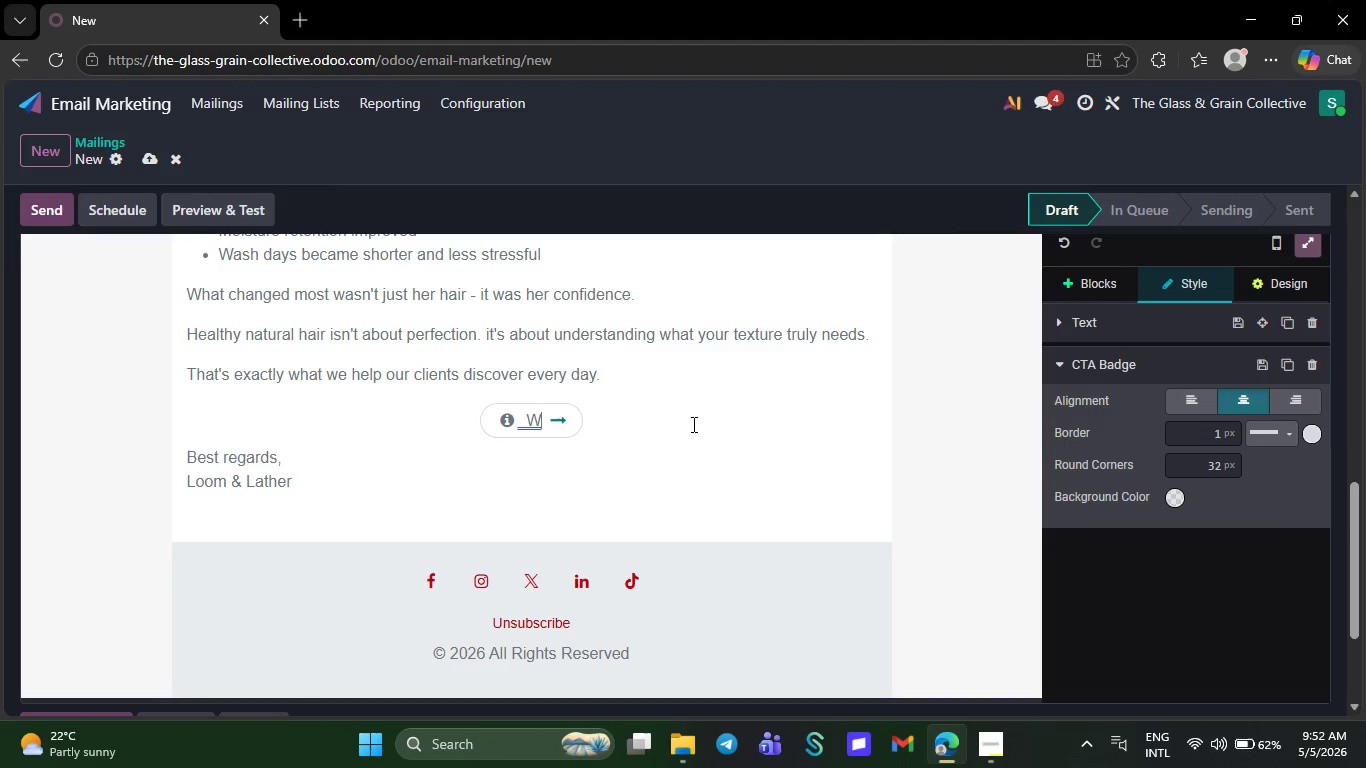 
key(Backspace)
 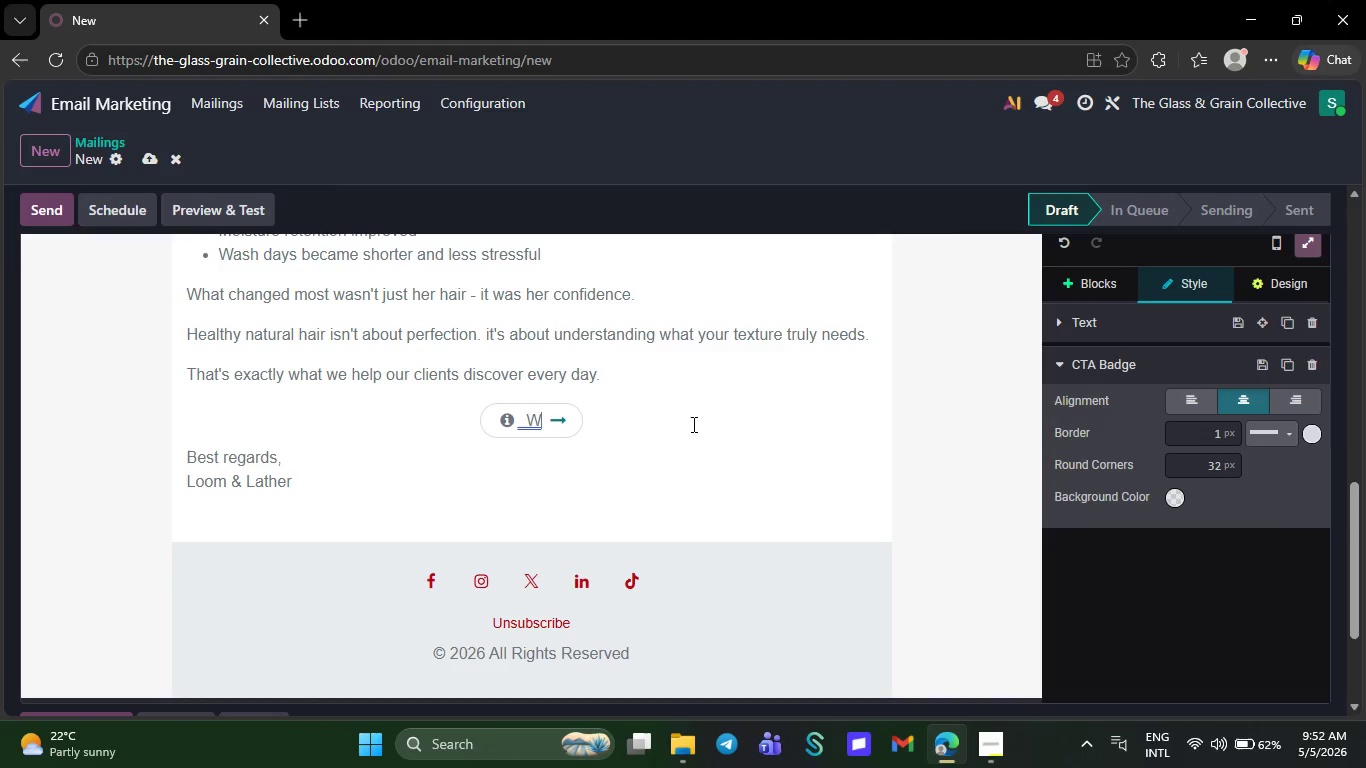 
key(Backspace)
 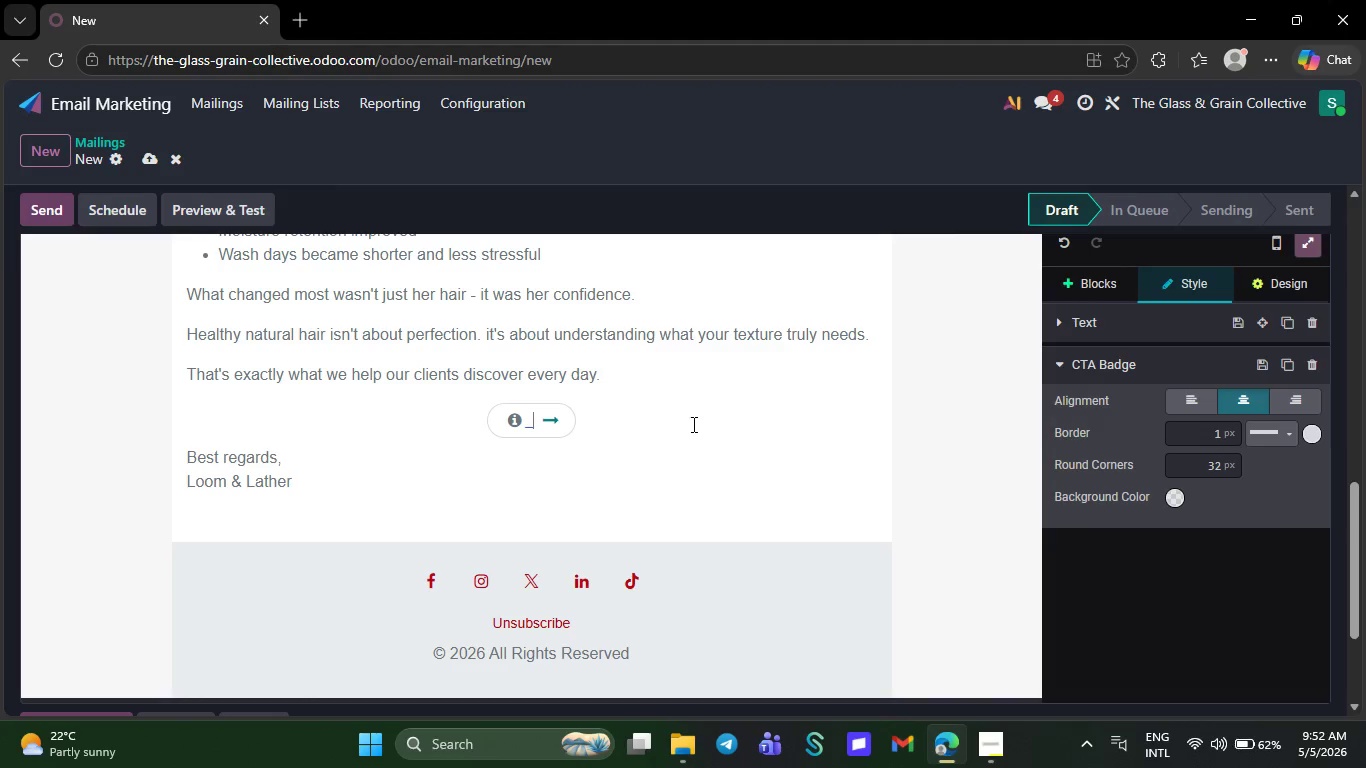 
key(Backspace)
 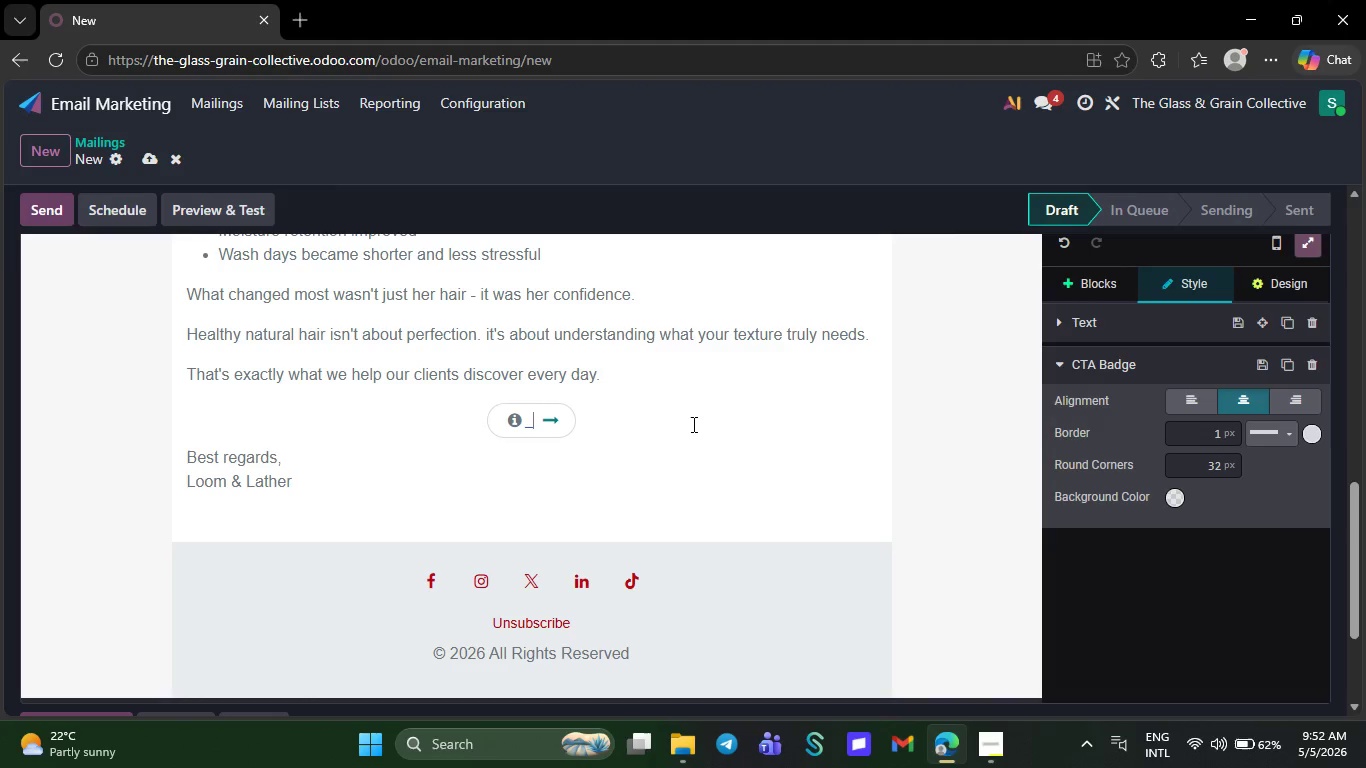 
key(Backspace)
 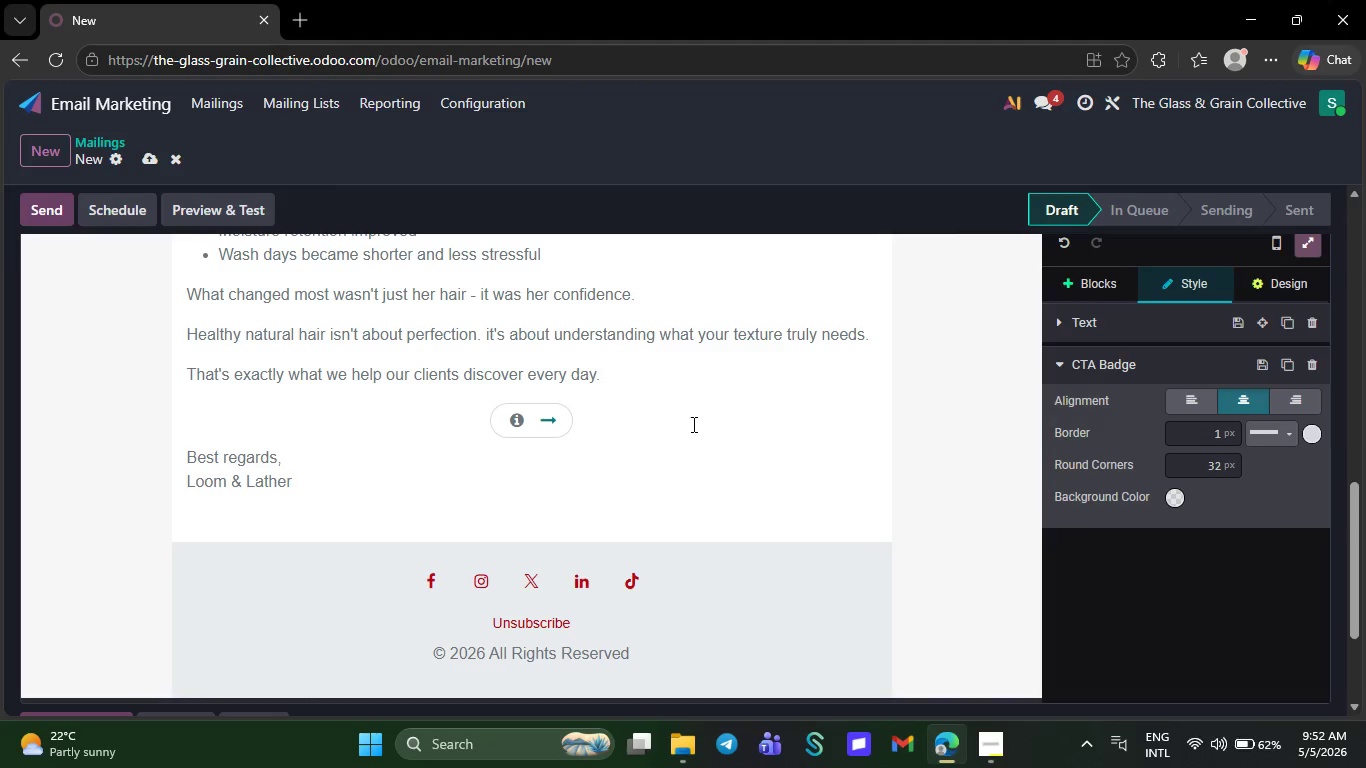 
wait(15.02)
 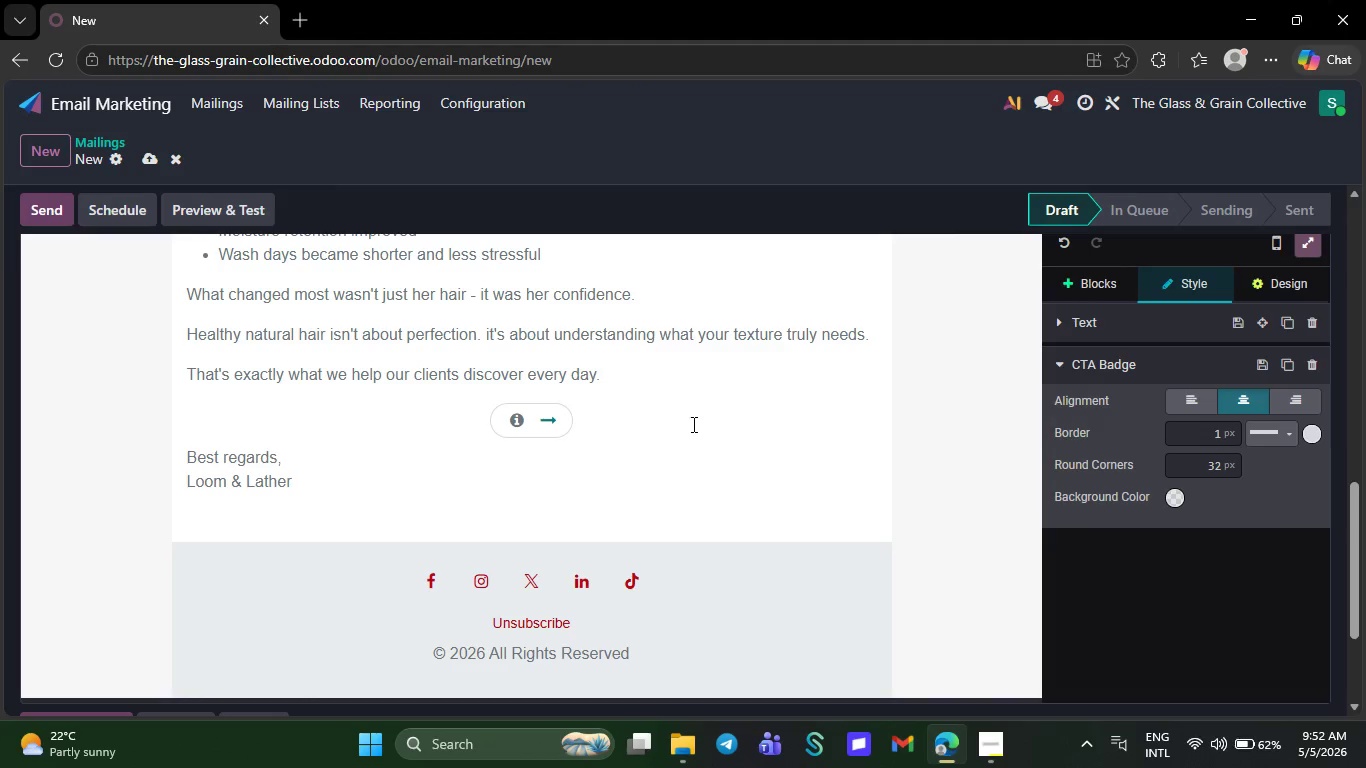 
mouse_move([116, 427])
 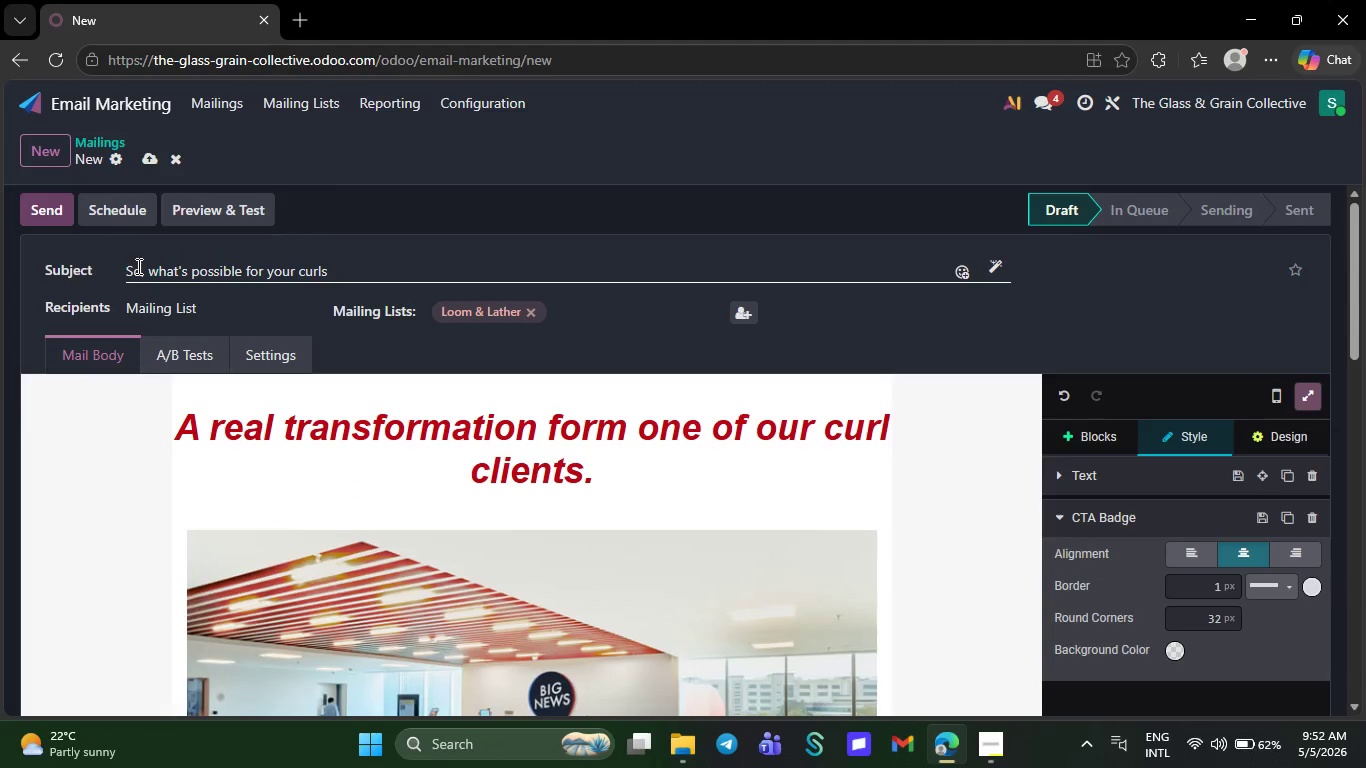 
left_click([137, 269])
 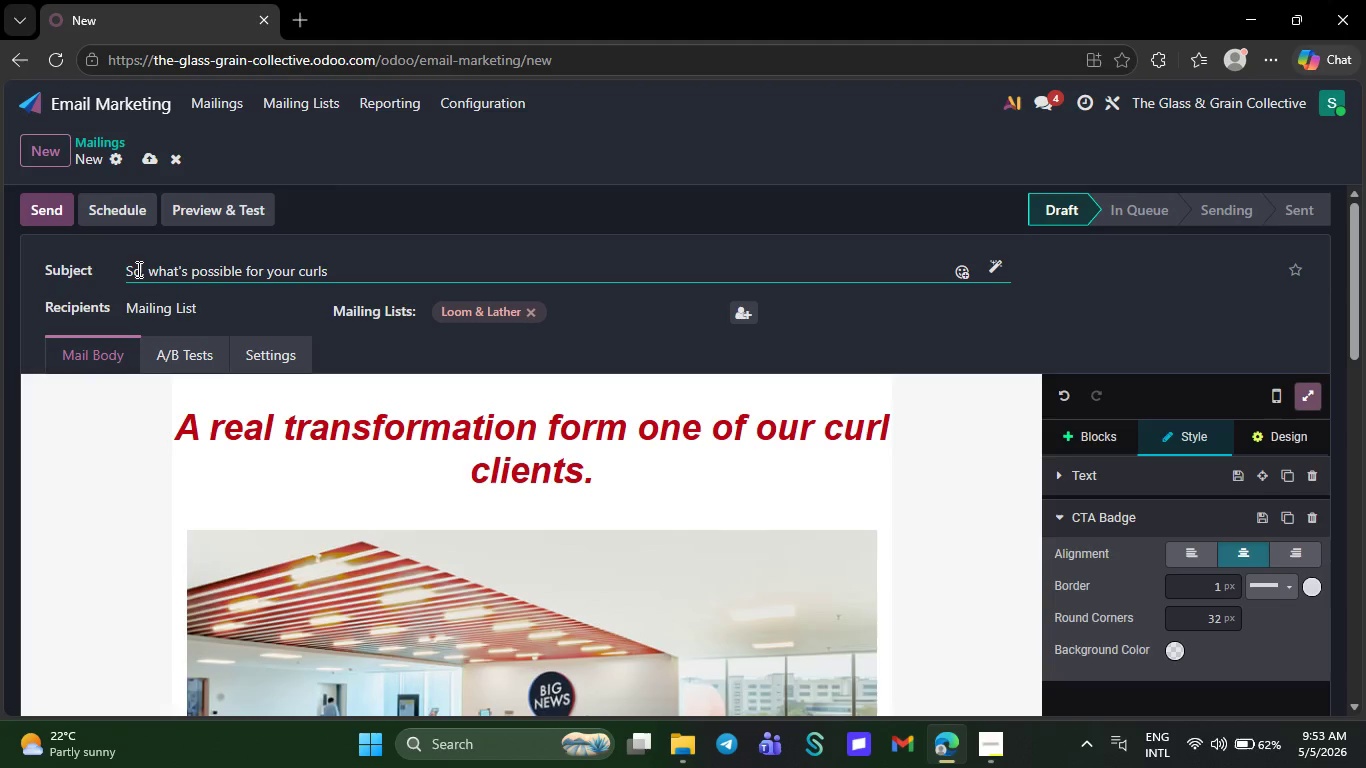 
wait(13.95)
 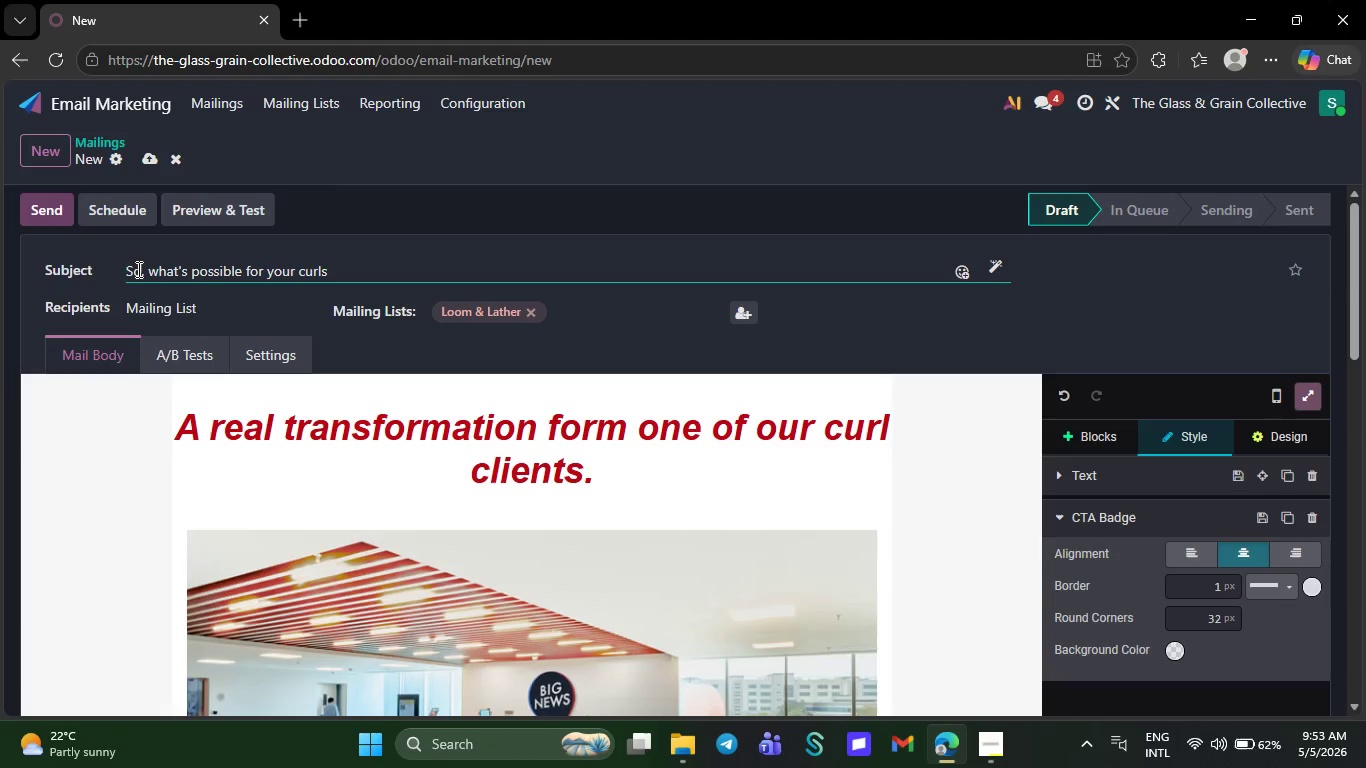 
type(ee)
 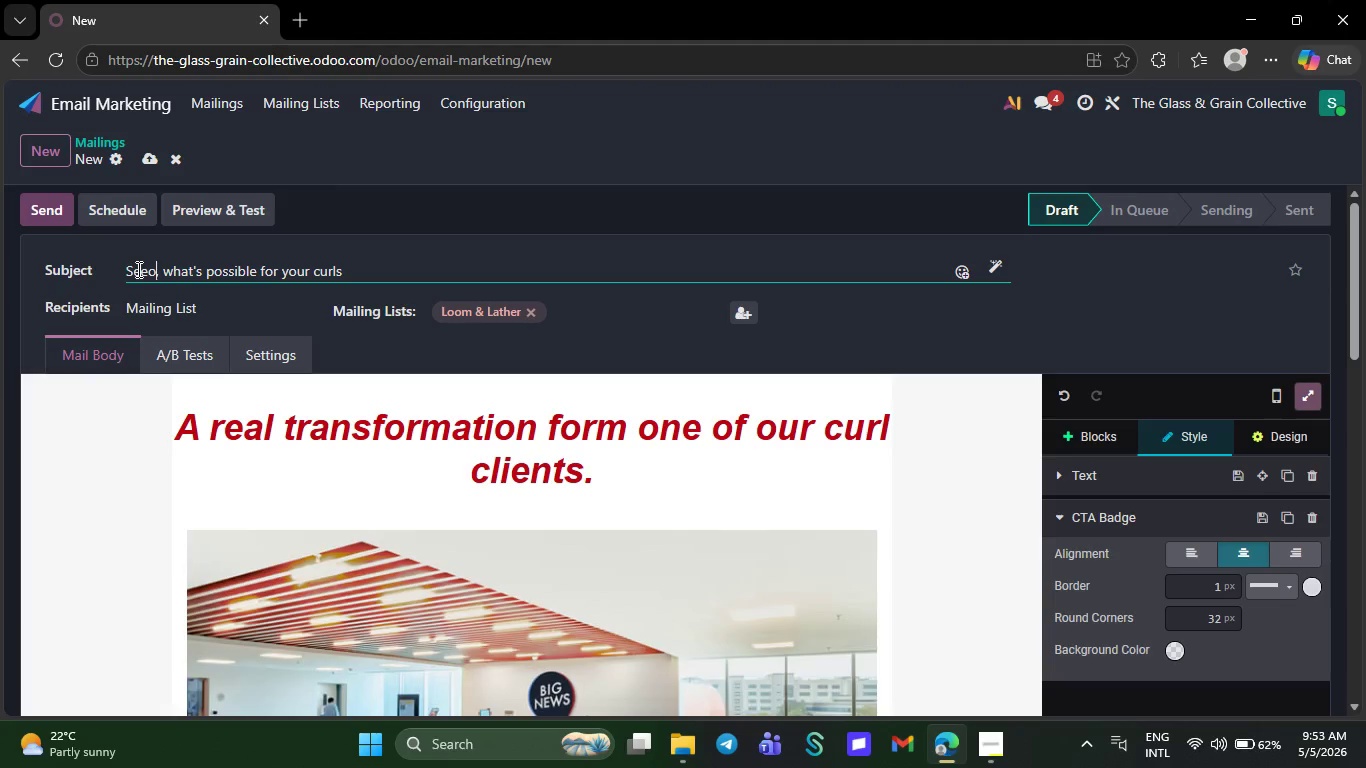 
key(ArrowRight)
 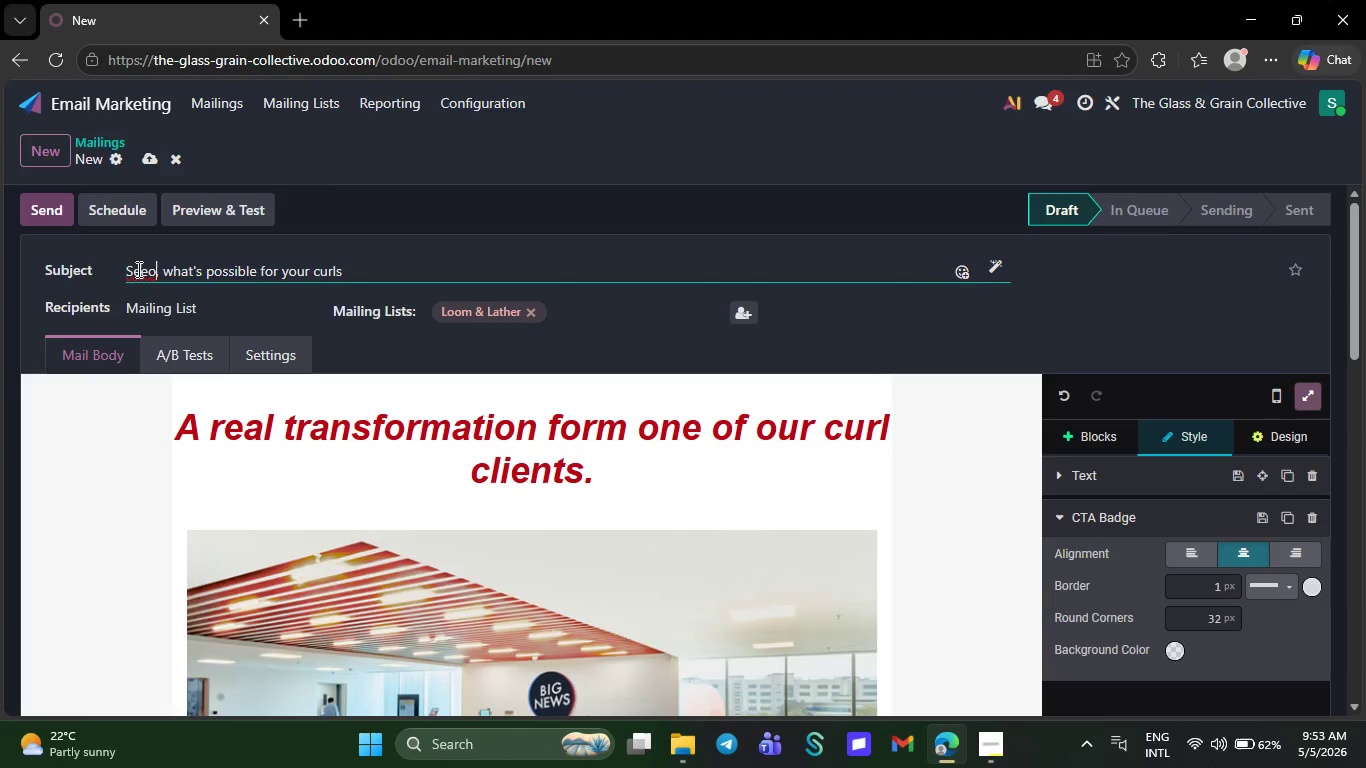 
key(Backslash)
 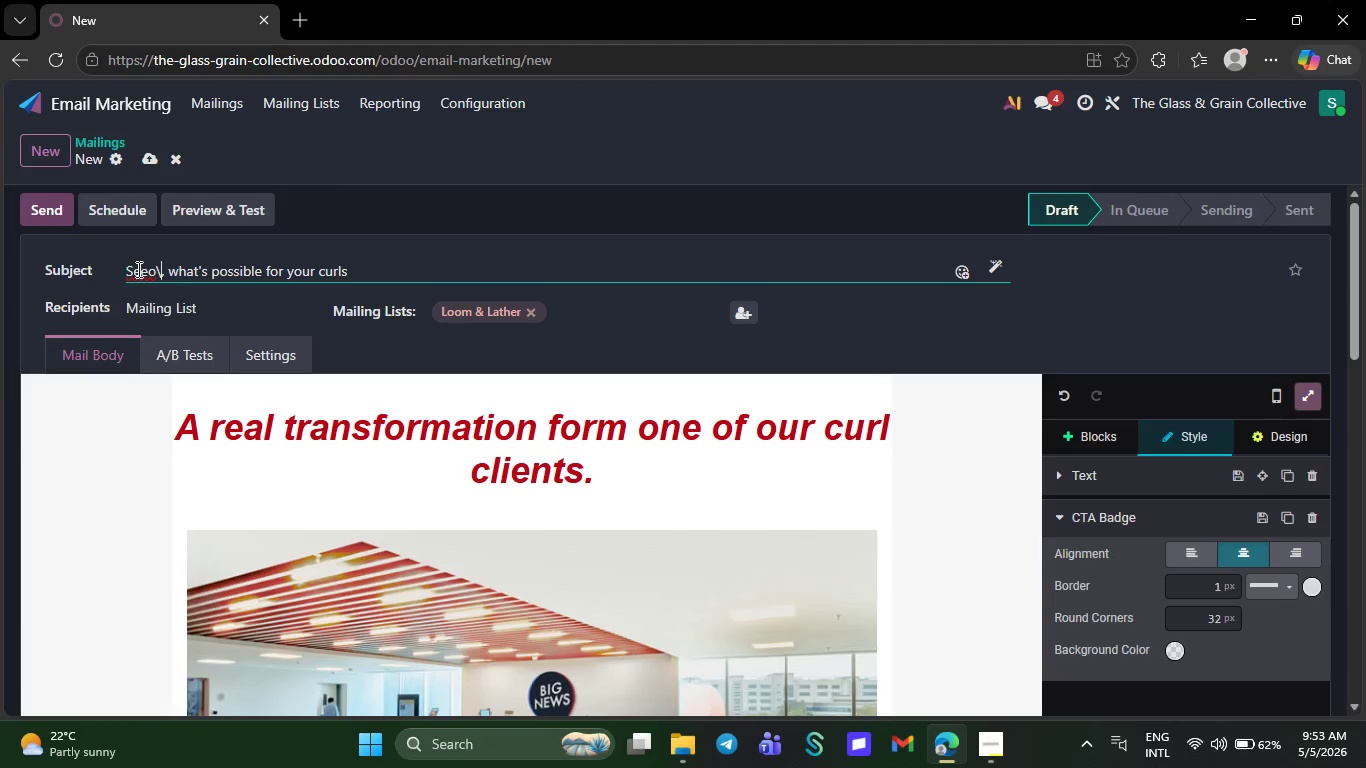 
key(Backspace)
 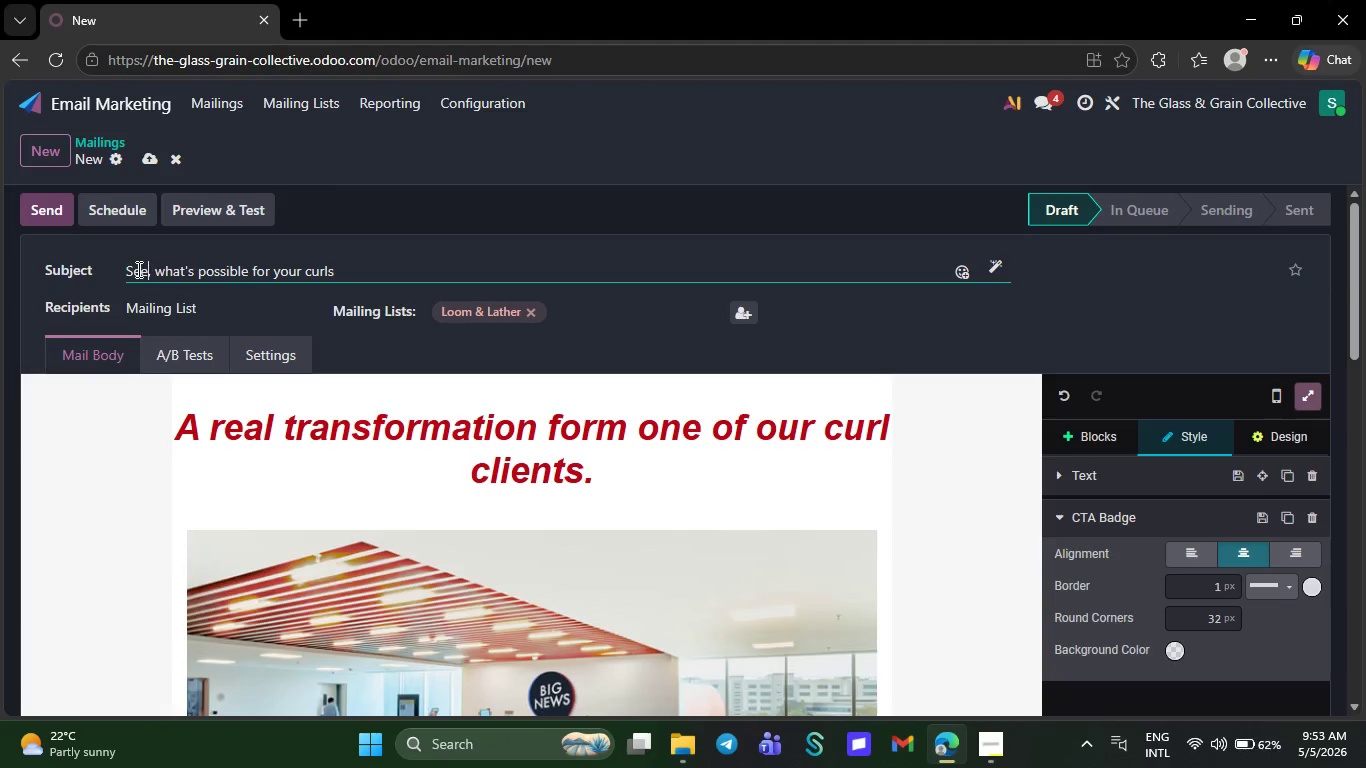 
key(Backspace)
 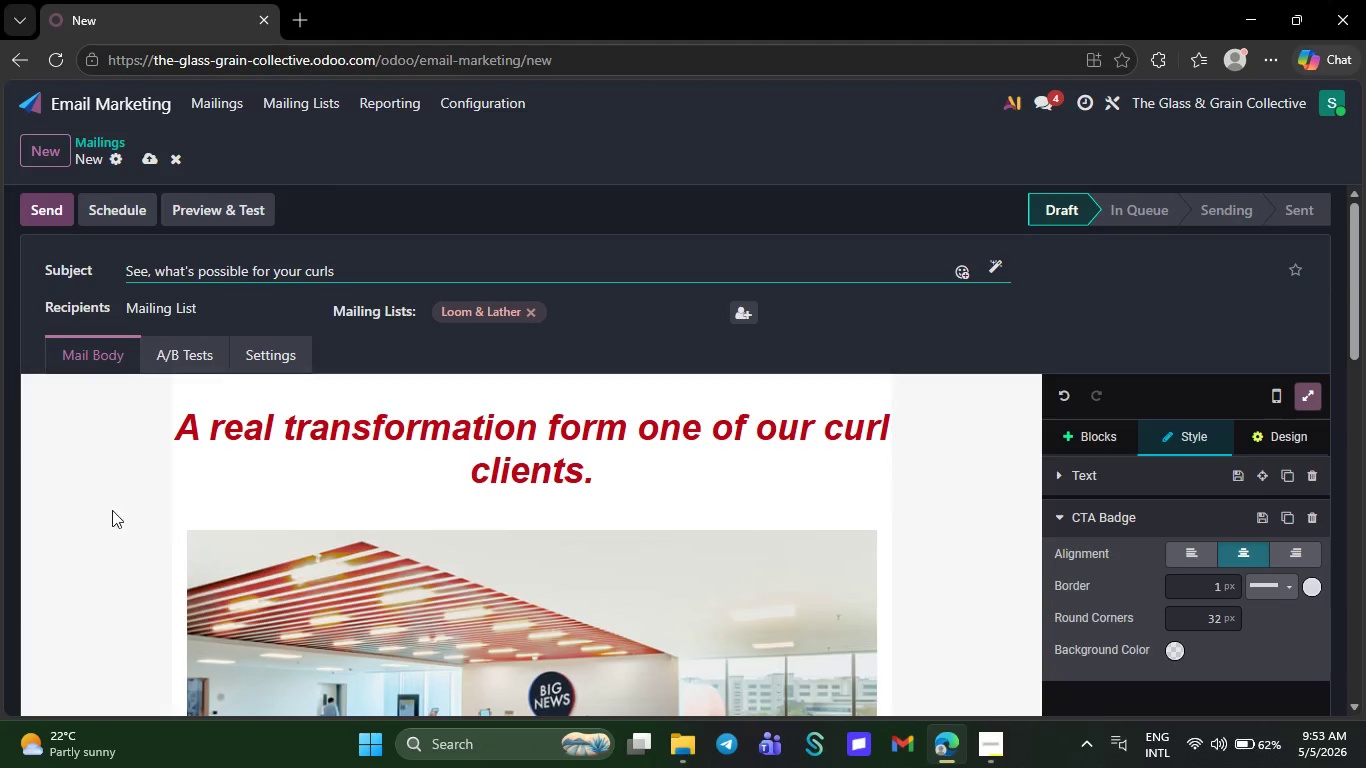 
left_click([106, 510])
 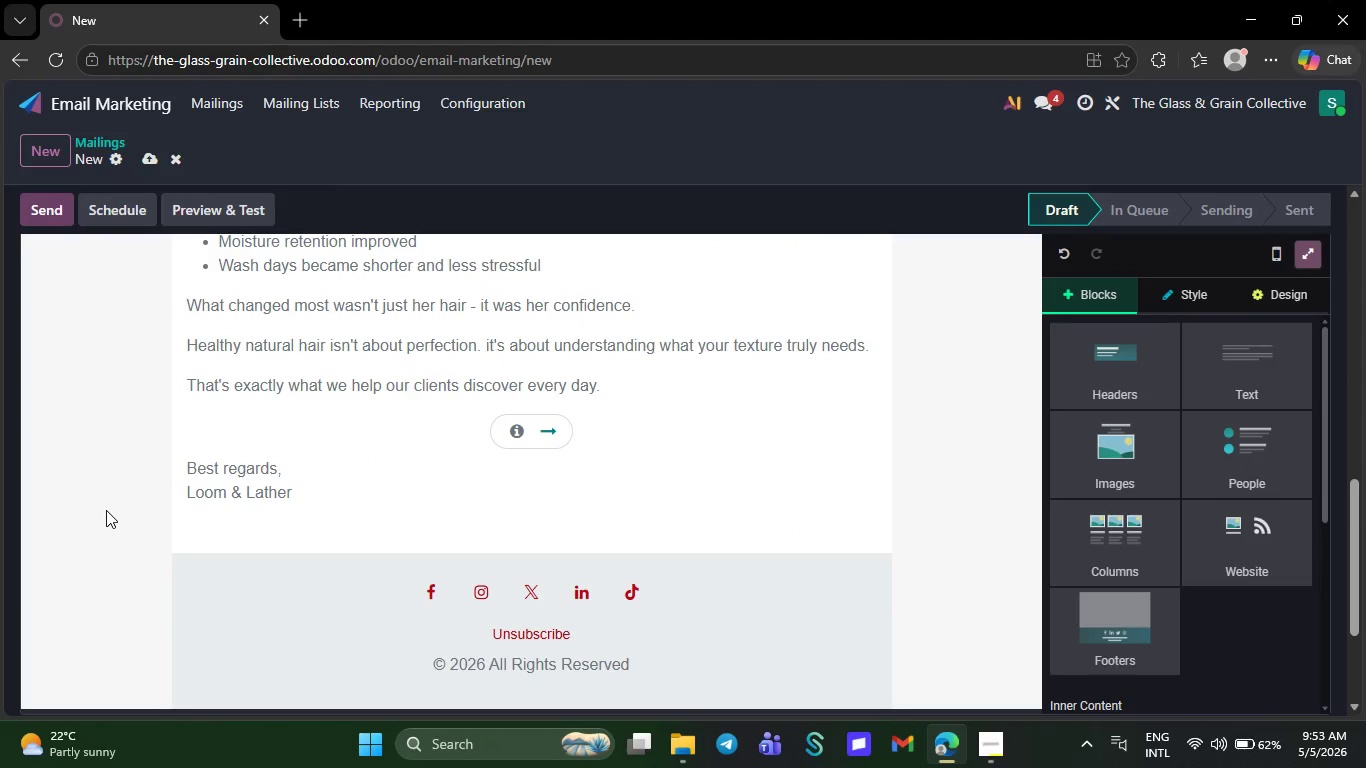 
wait(10.16)
 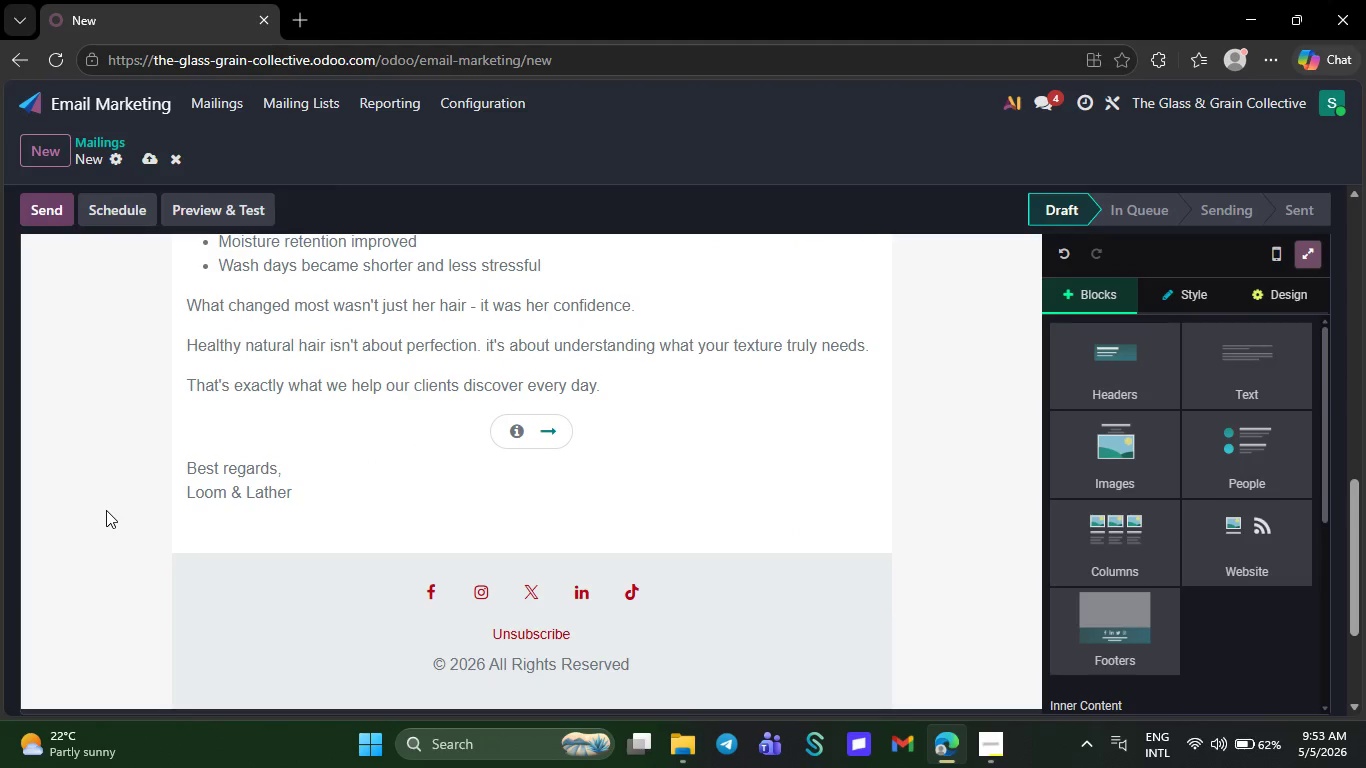 
left_click([525, 422])
 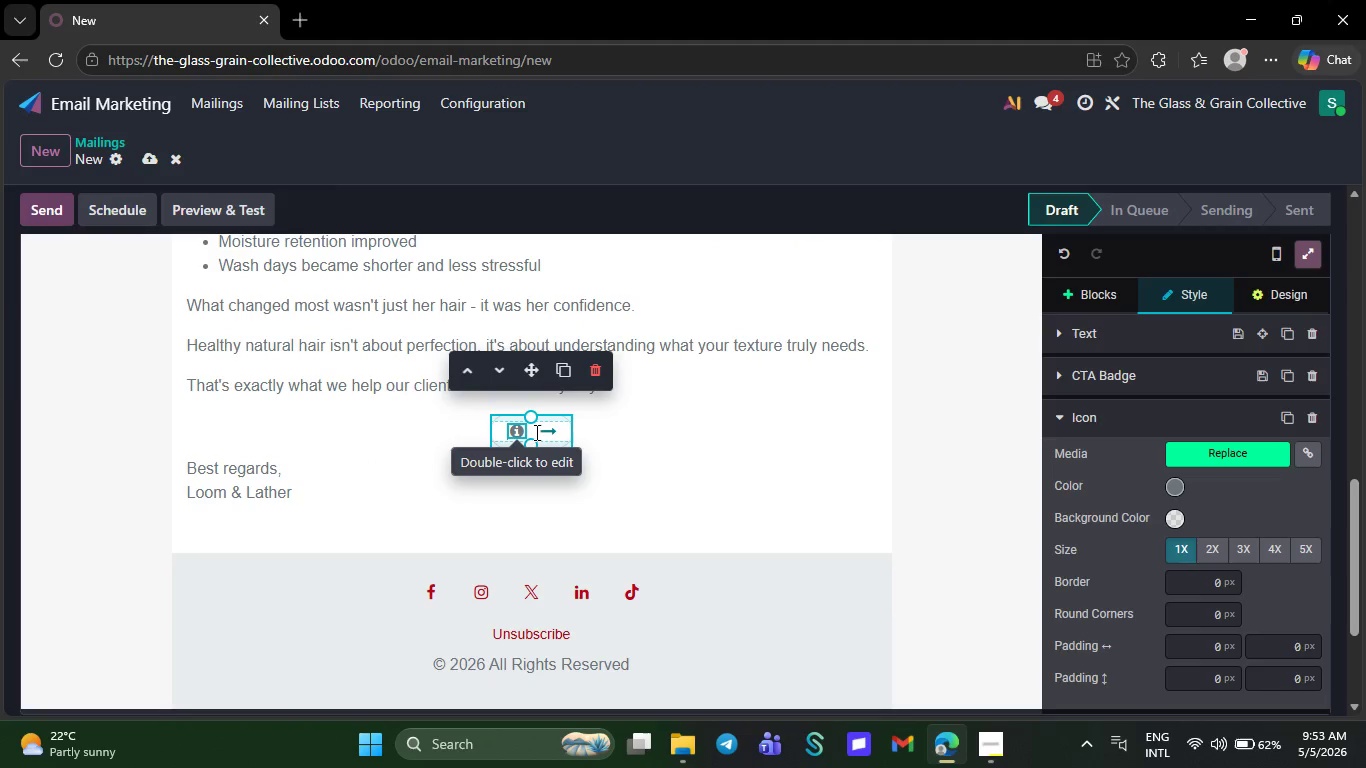 
left_click([535, 432])
 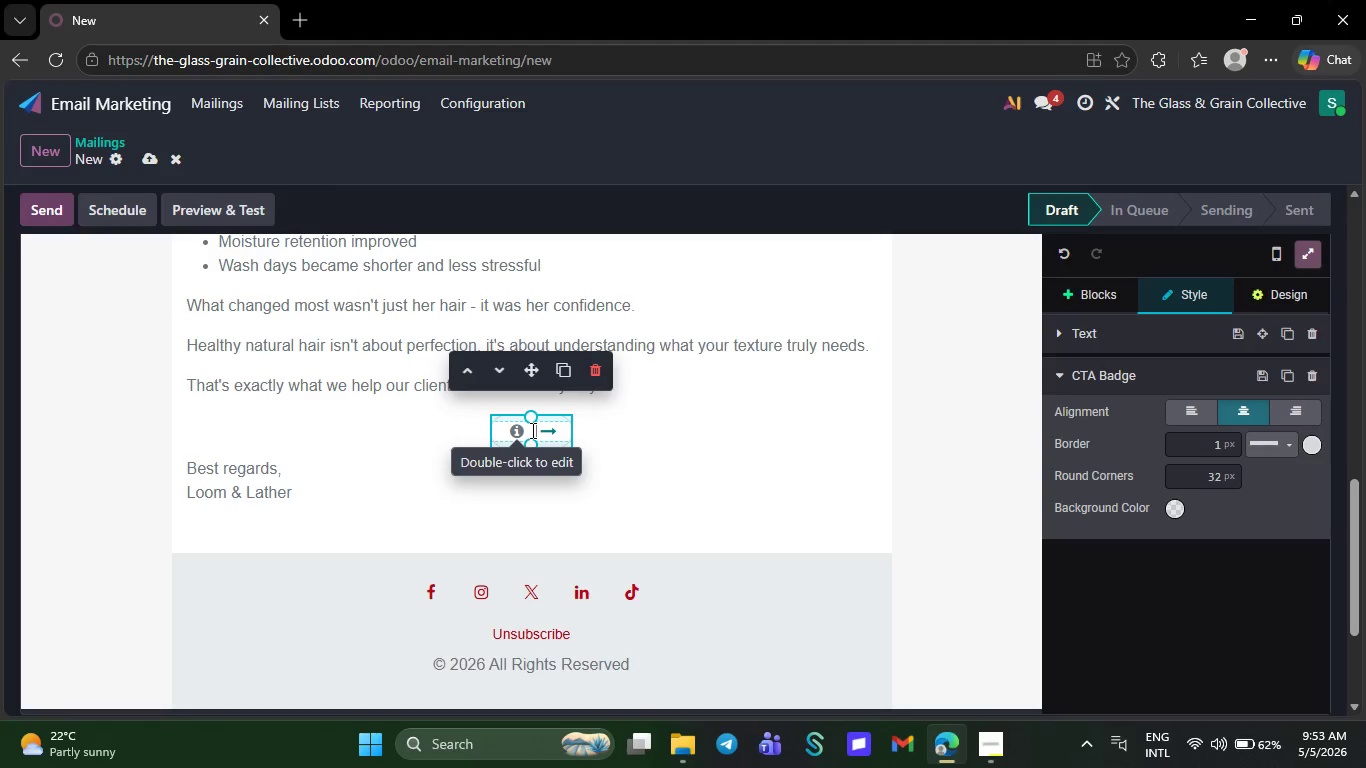 
left_click([531, 430])
 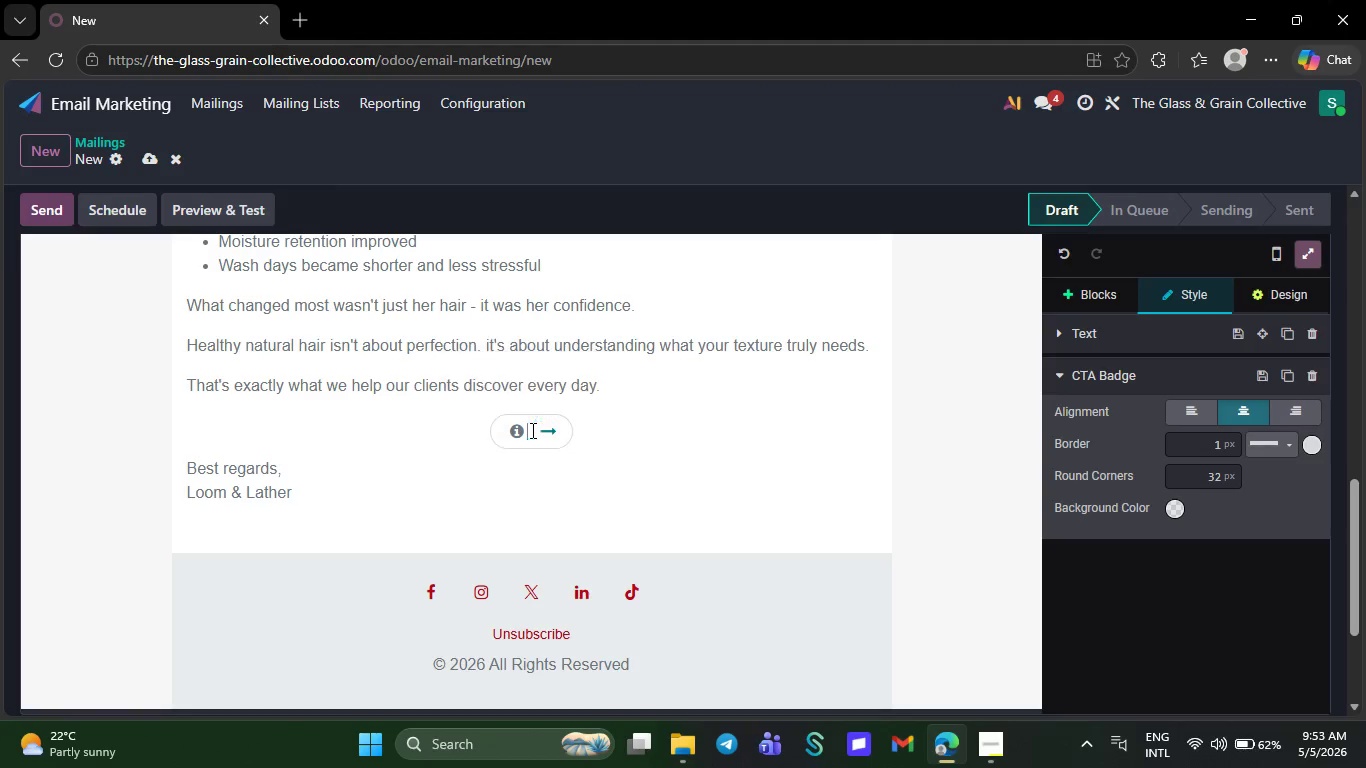 
key(ArrowLeft)
 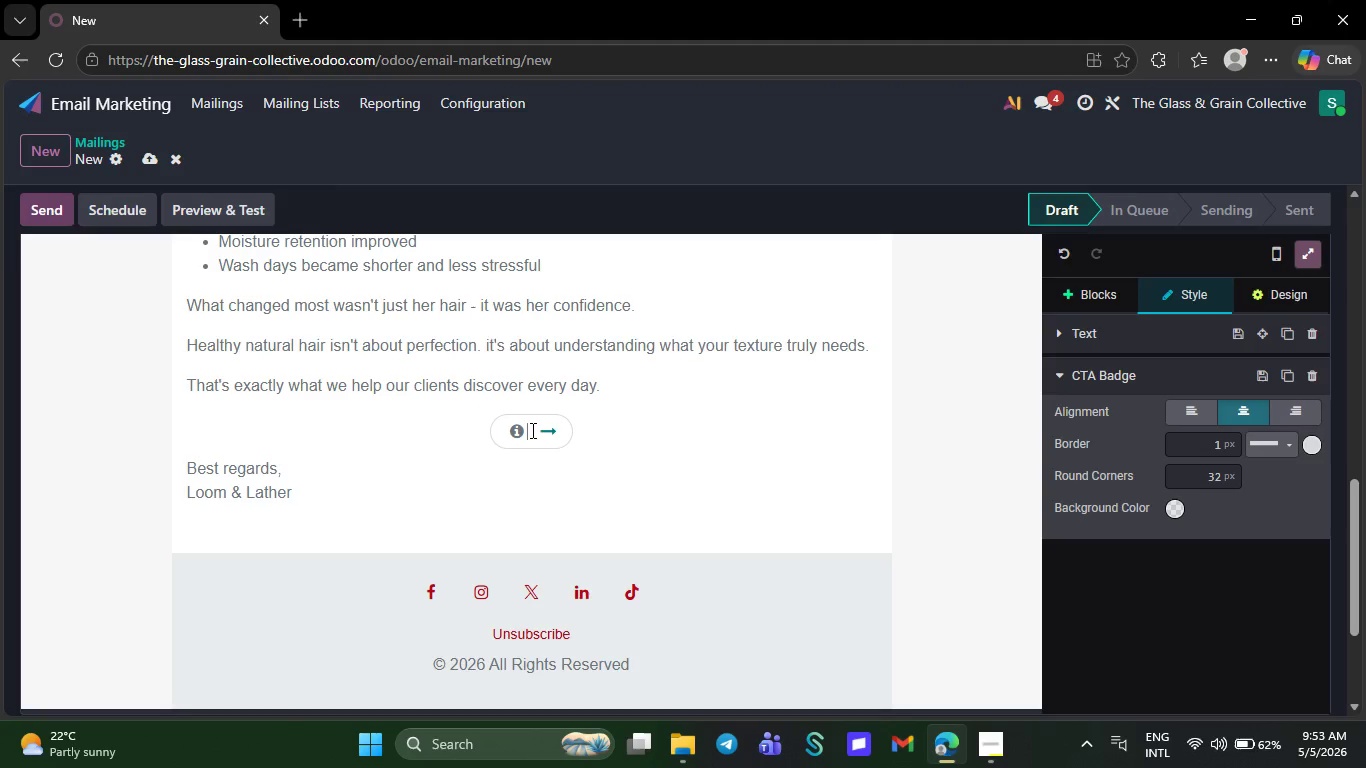 
type(Resu)
key(Backspace)
type(erve Y)
 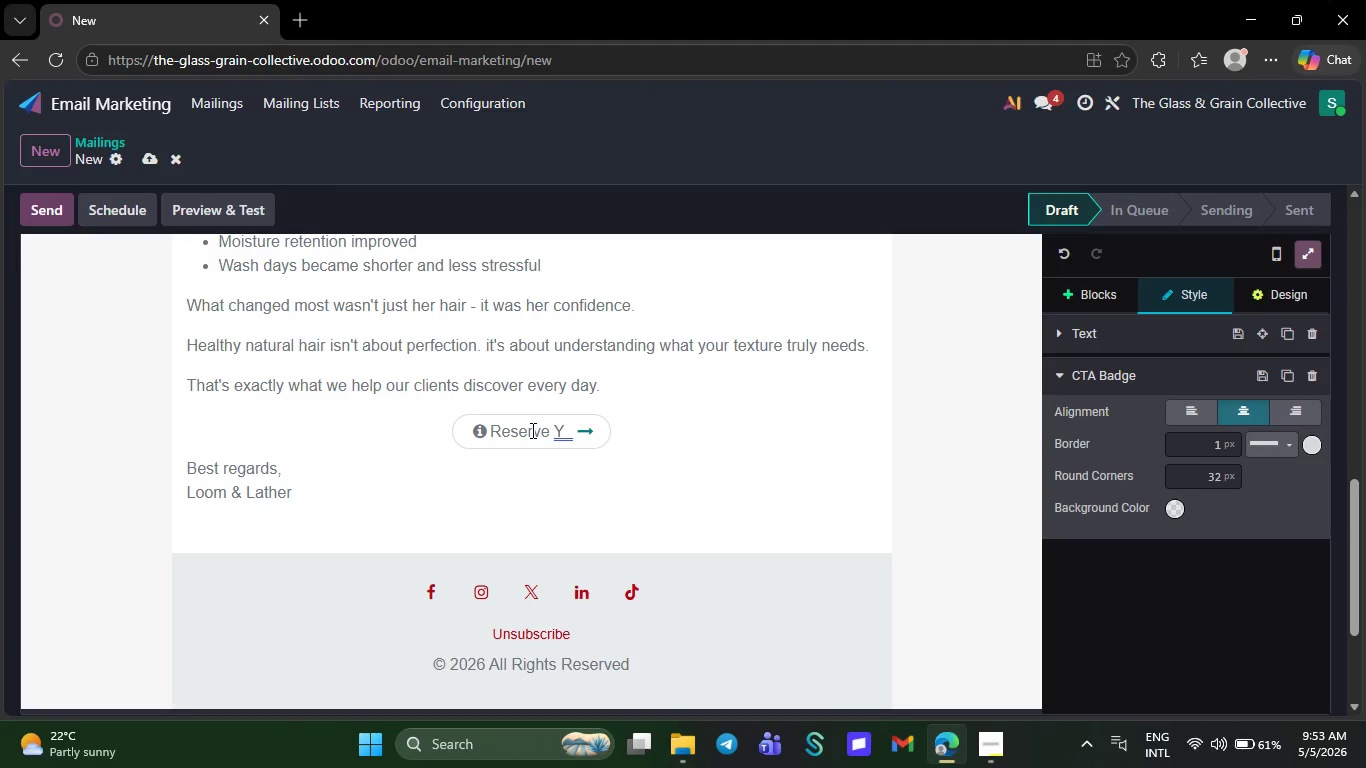 
type(our First Appointments)
 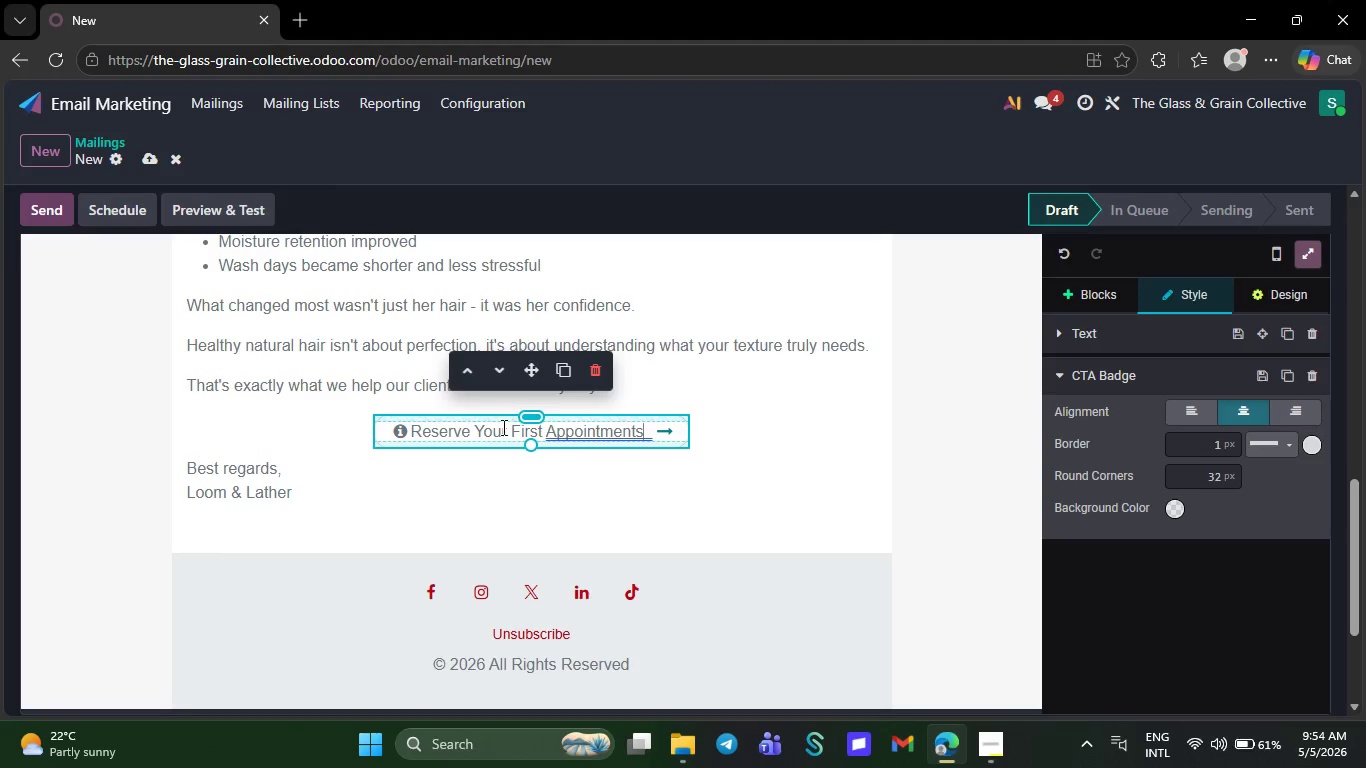 
wait(6.8)
 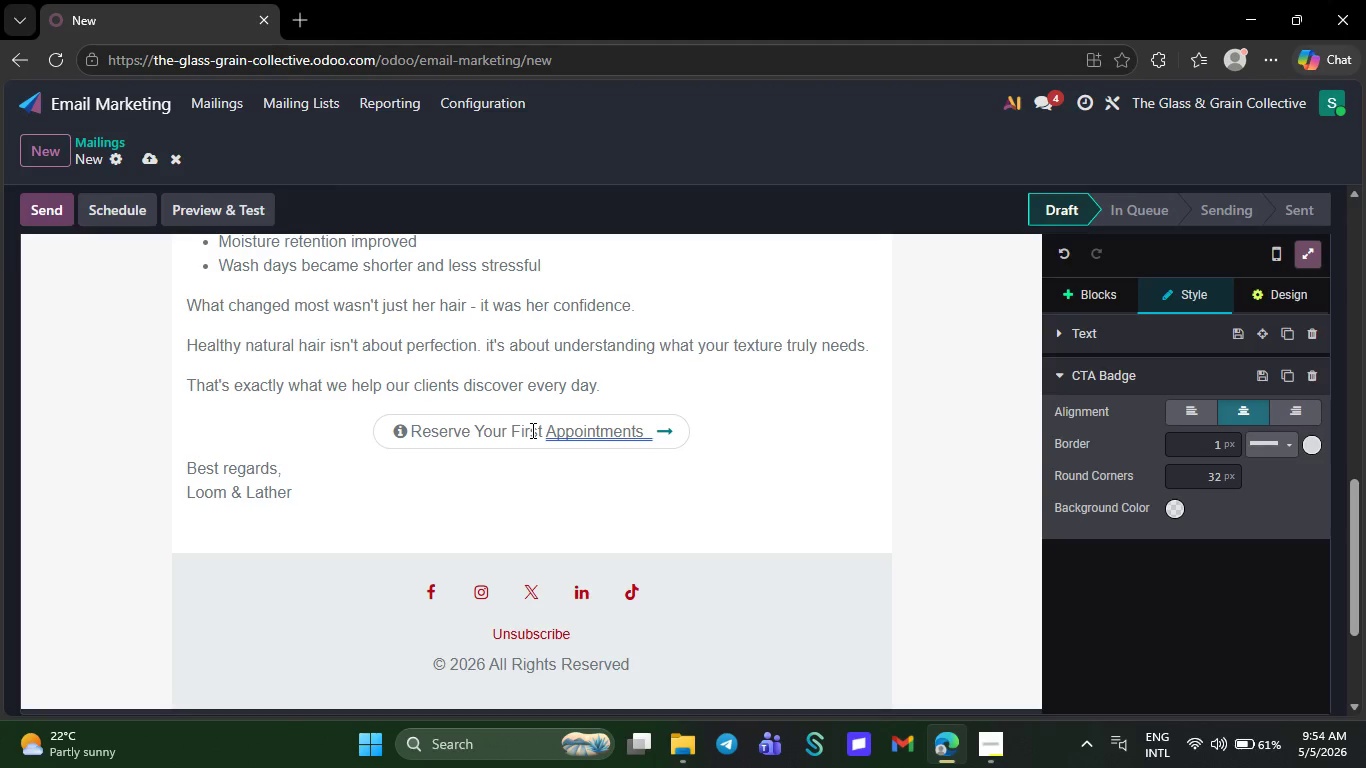 
right_click([591, 431])
 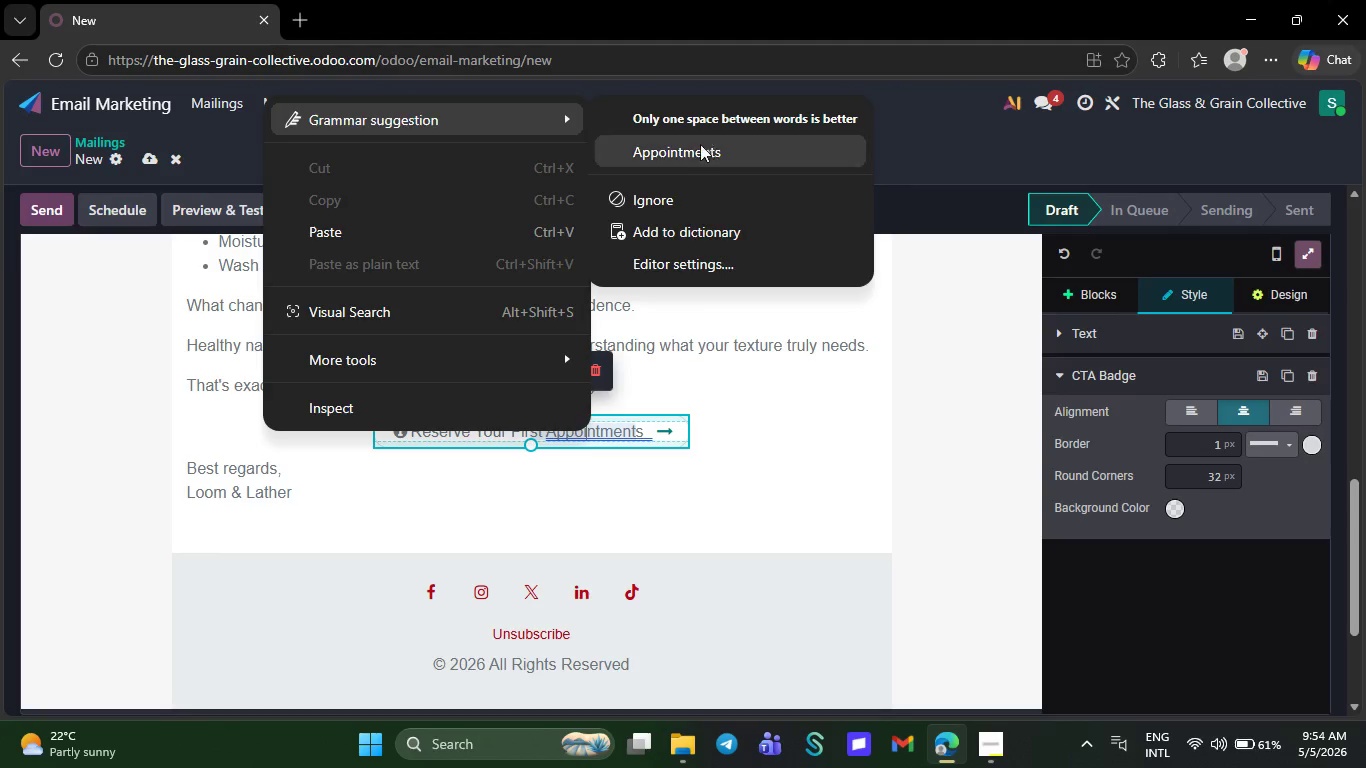 
left_click([693, 158])
 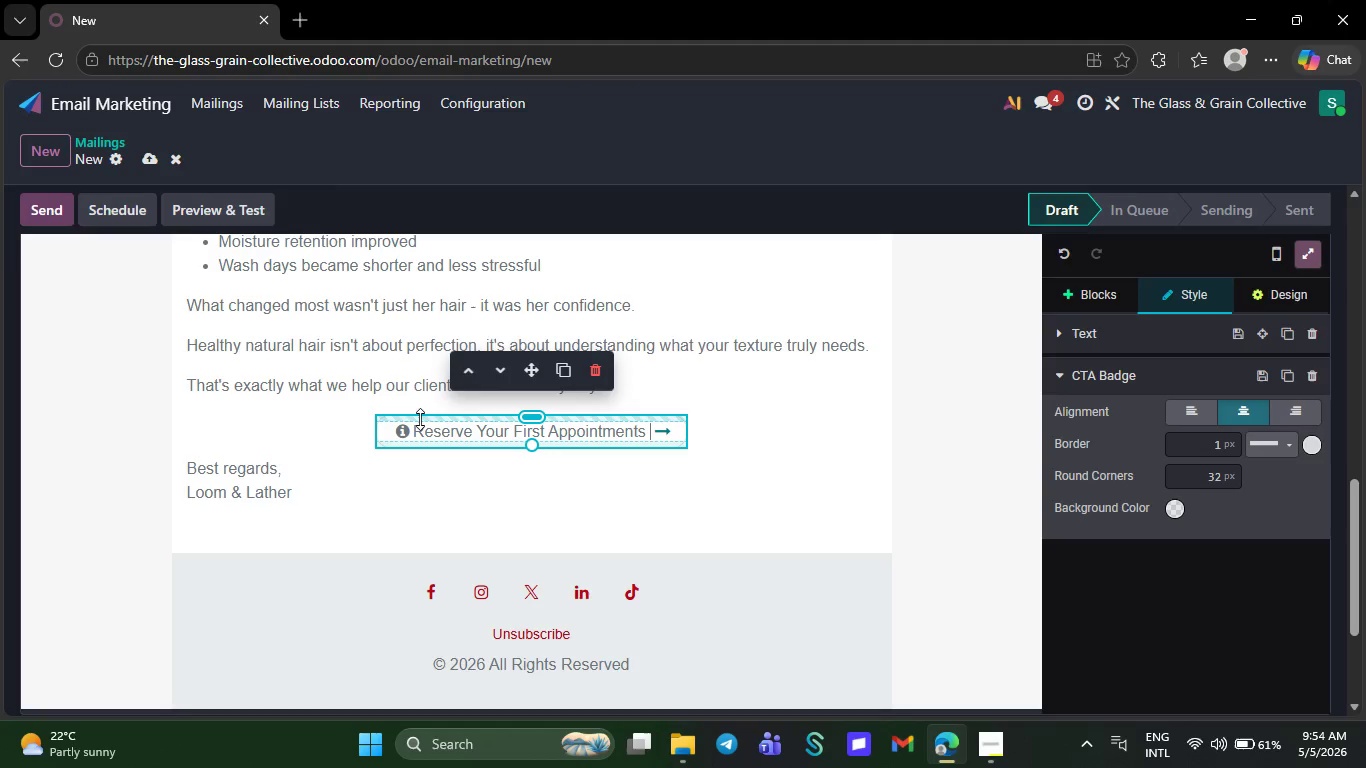 
key(Backspace)
 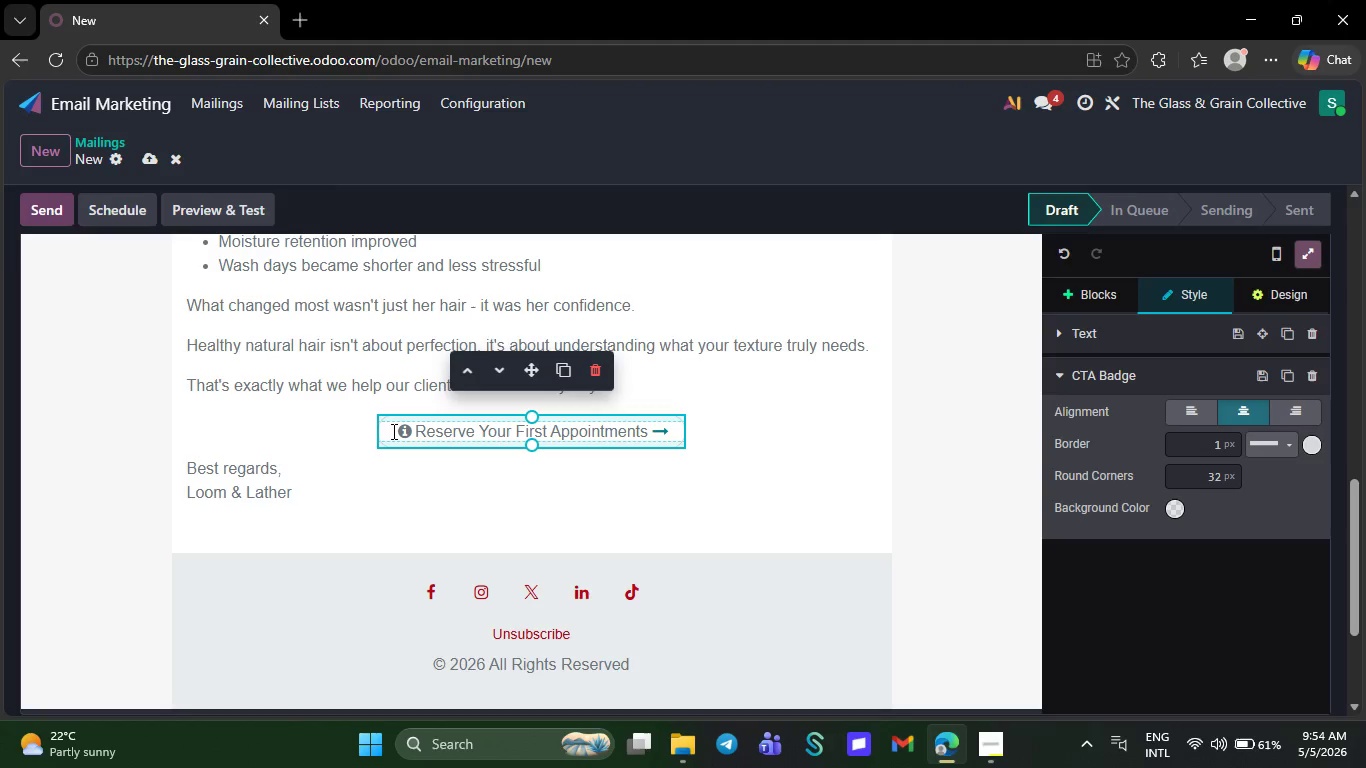 
left_click([384, 429])
 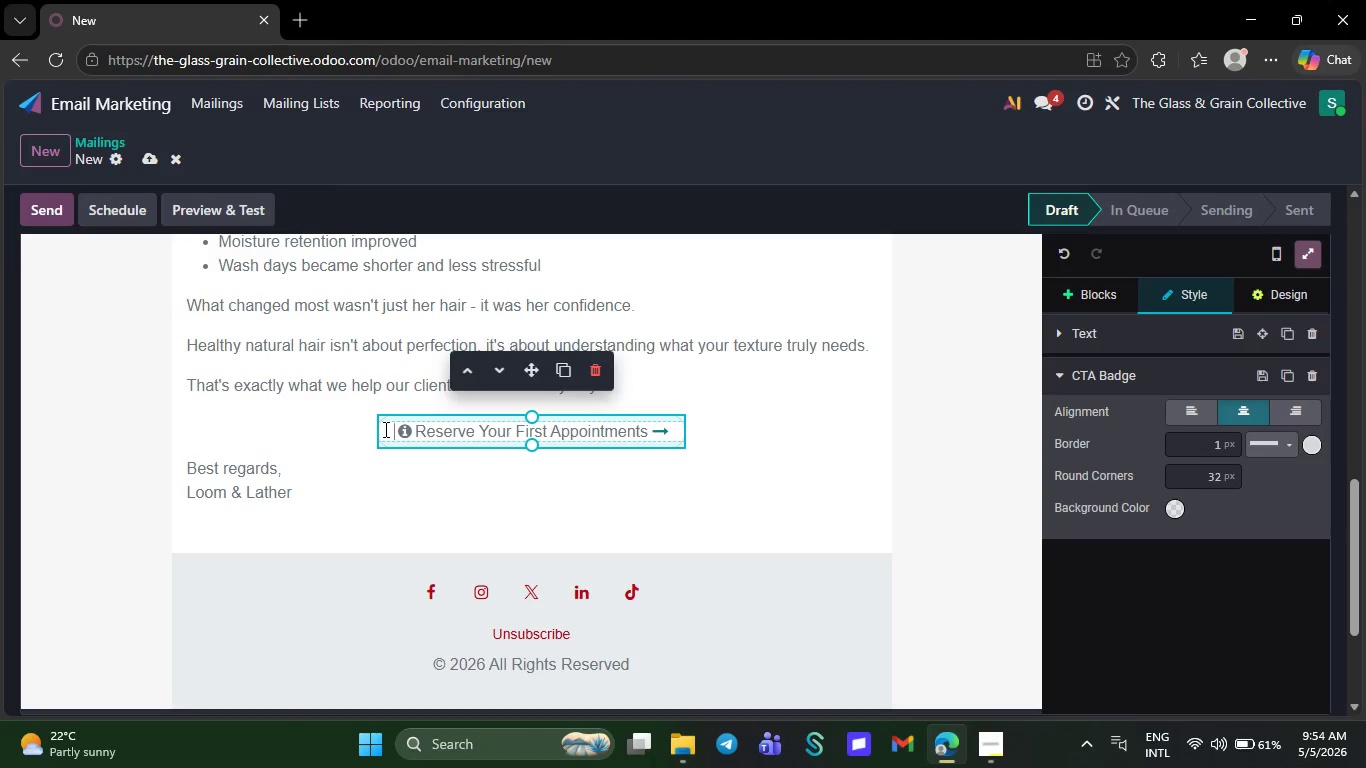 
left_click_drag(start_coordinate=[384, 429], to_coordinate=[668, 434])
 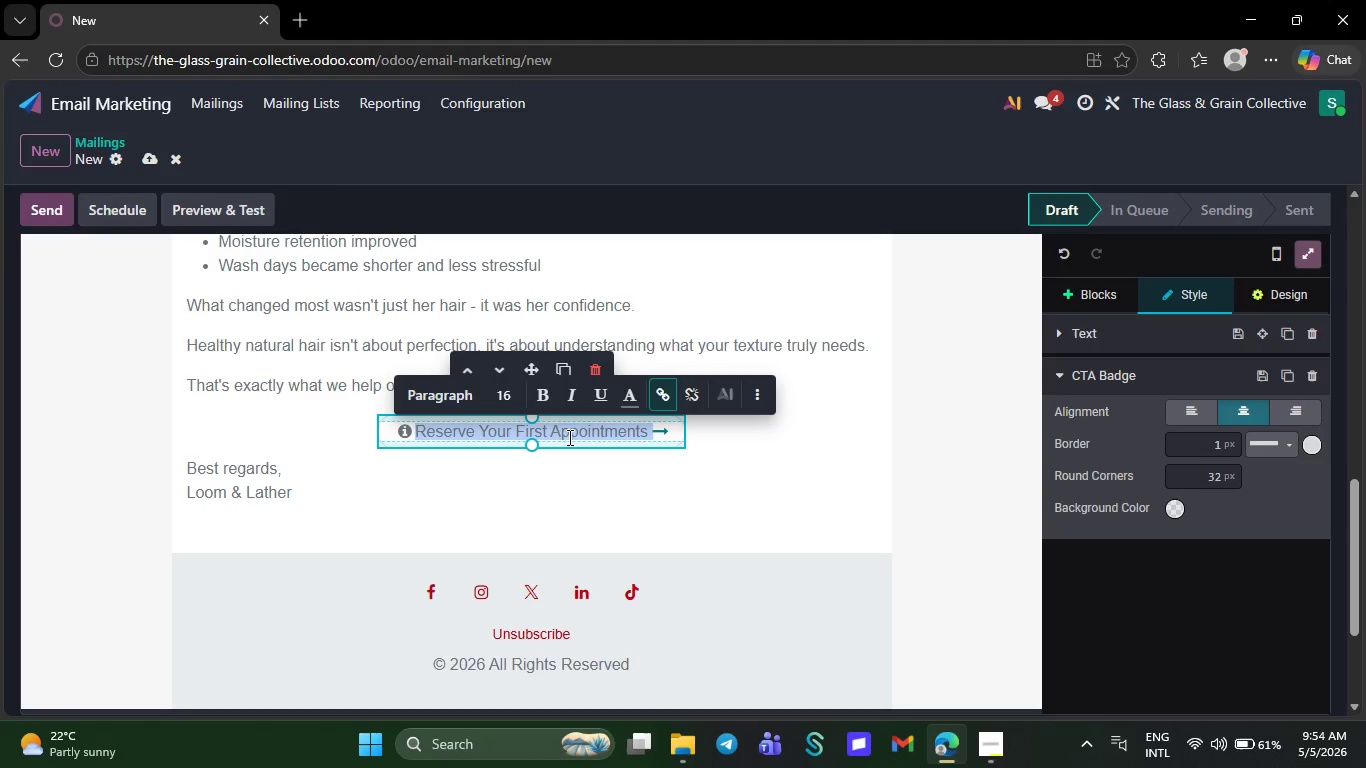 
left_click([542, 394])
 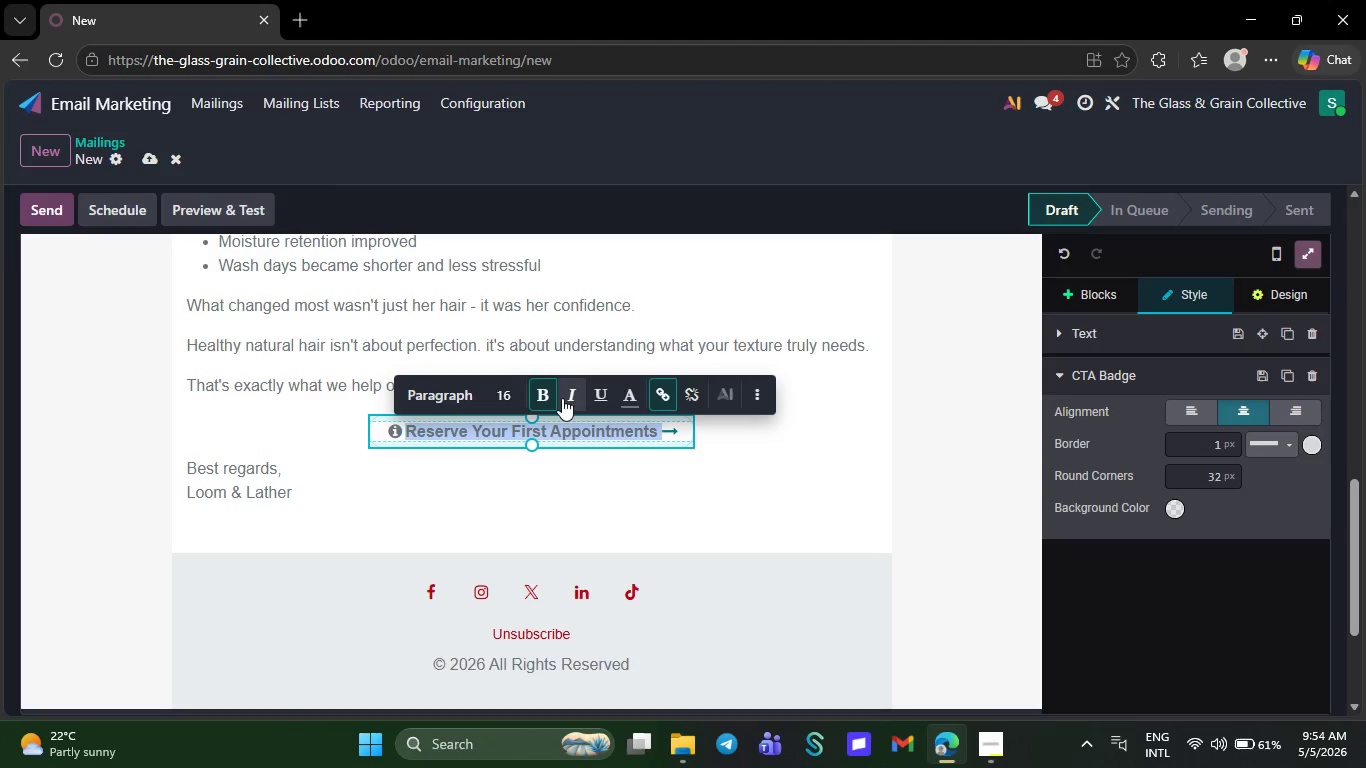 
left_click([562, 398])
 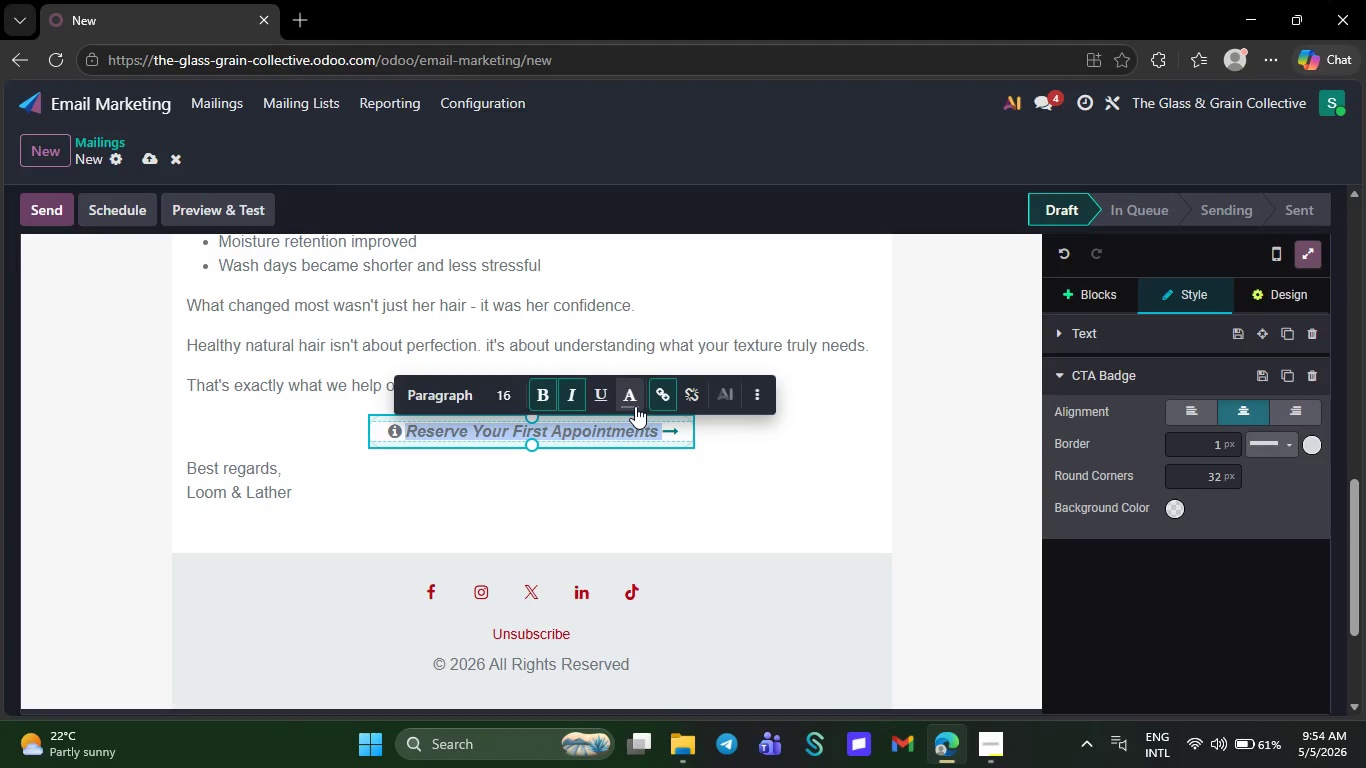 
left_click([635, 406])
 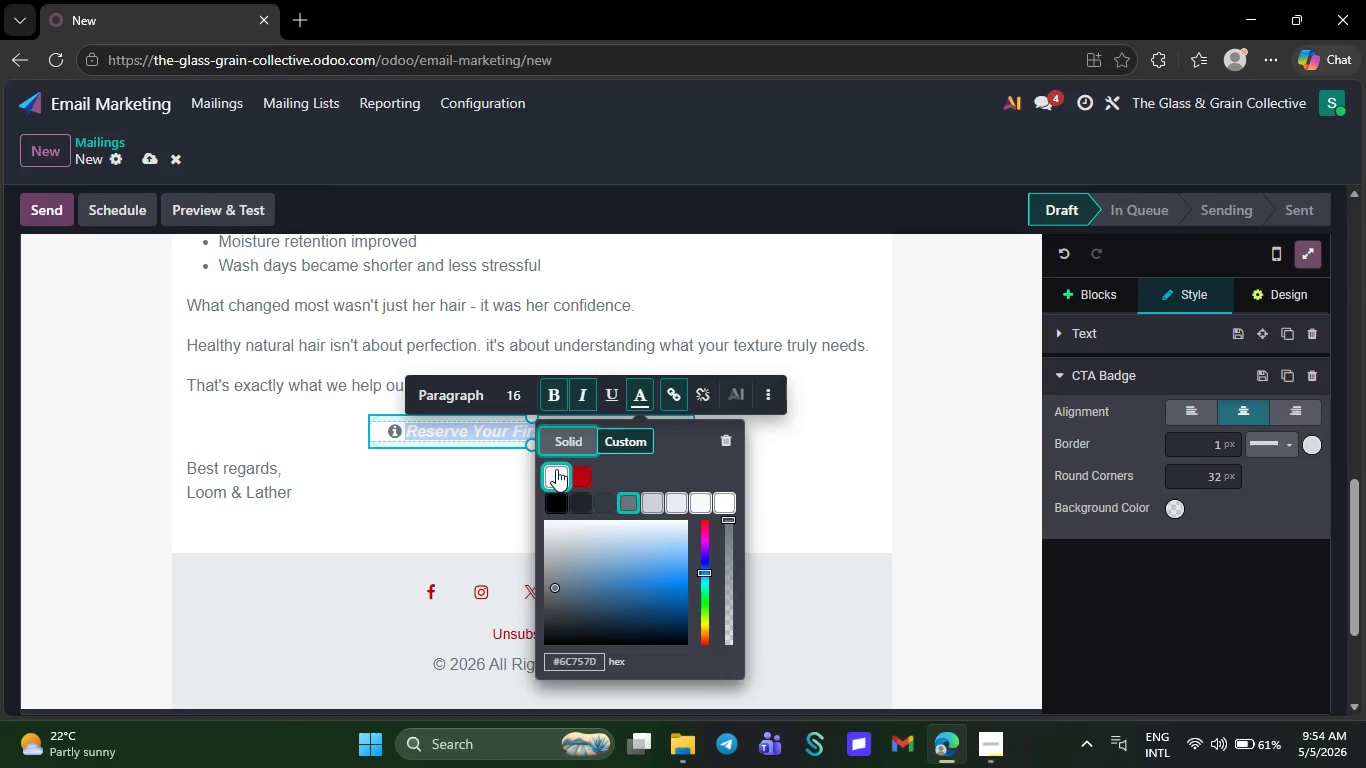 
left_click([556, 469])
 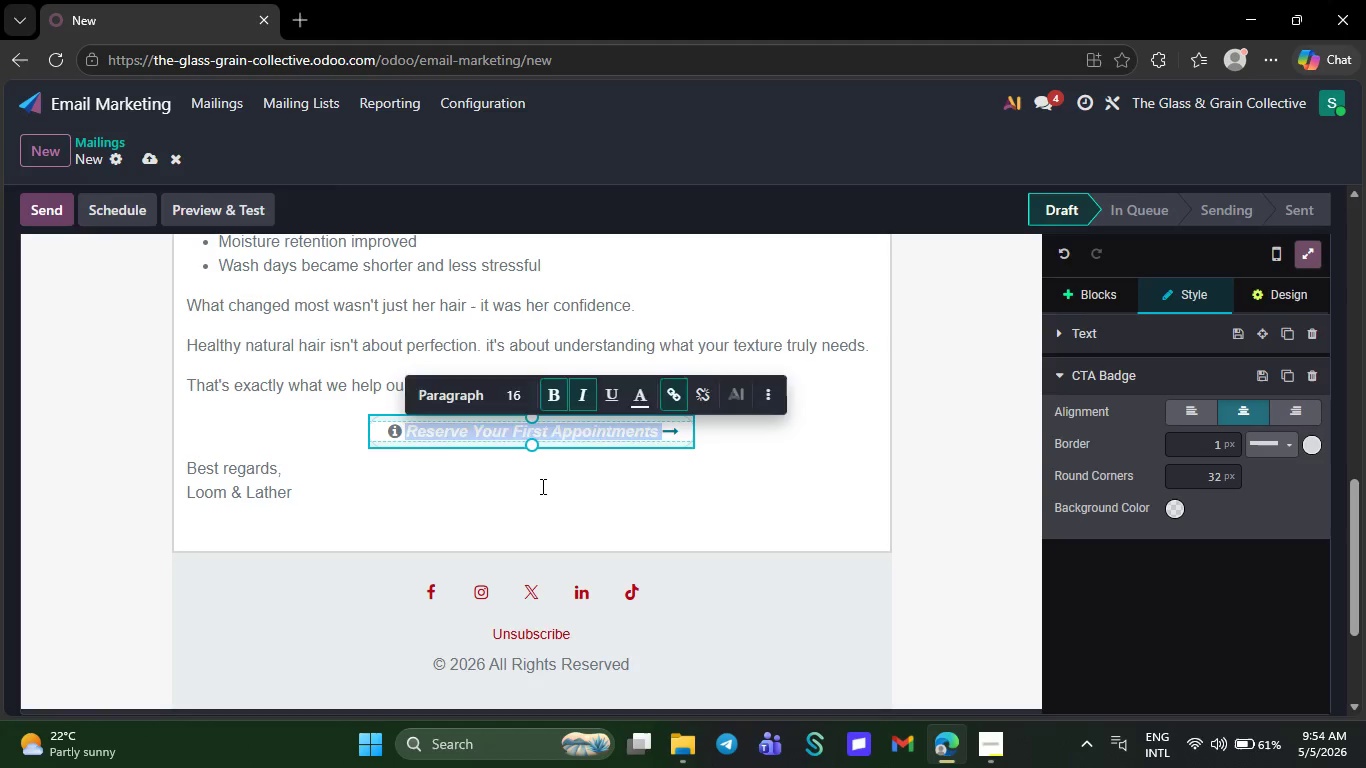 
left_click([541, 486])
 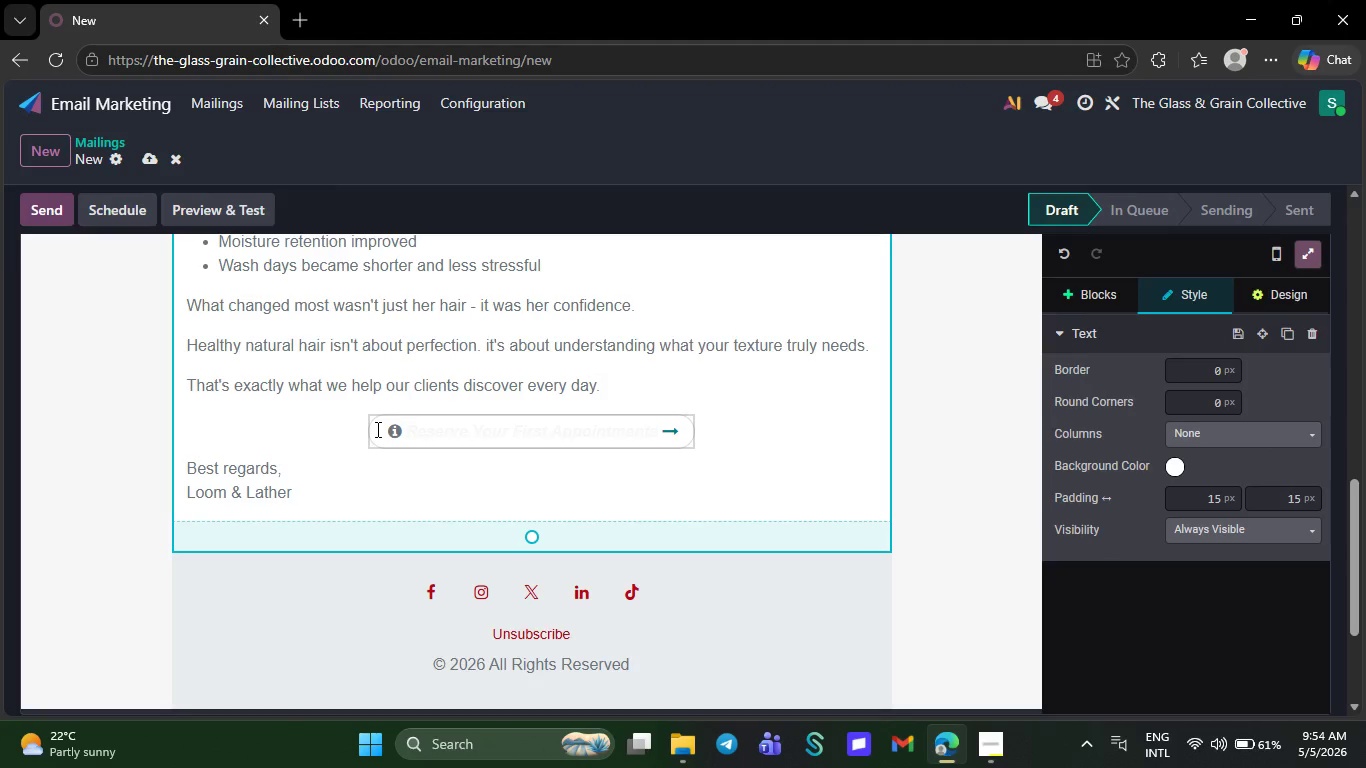 
left_click([376, 429])
 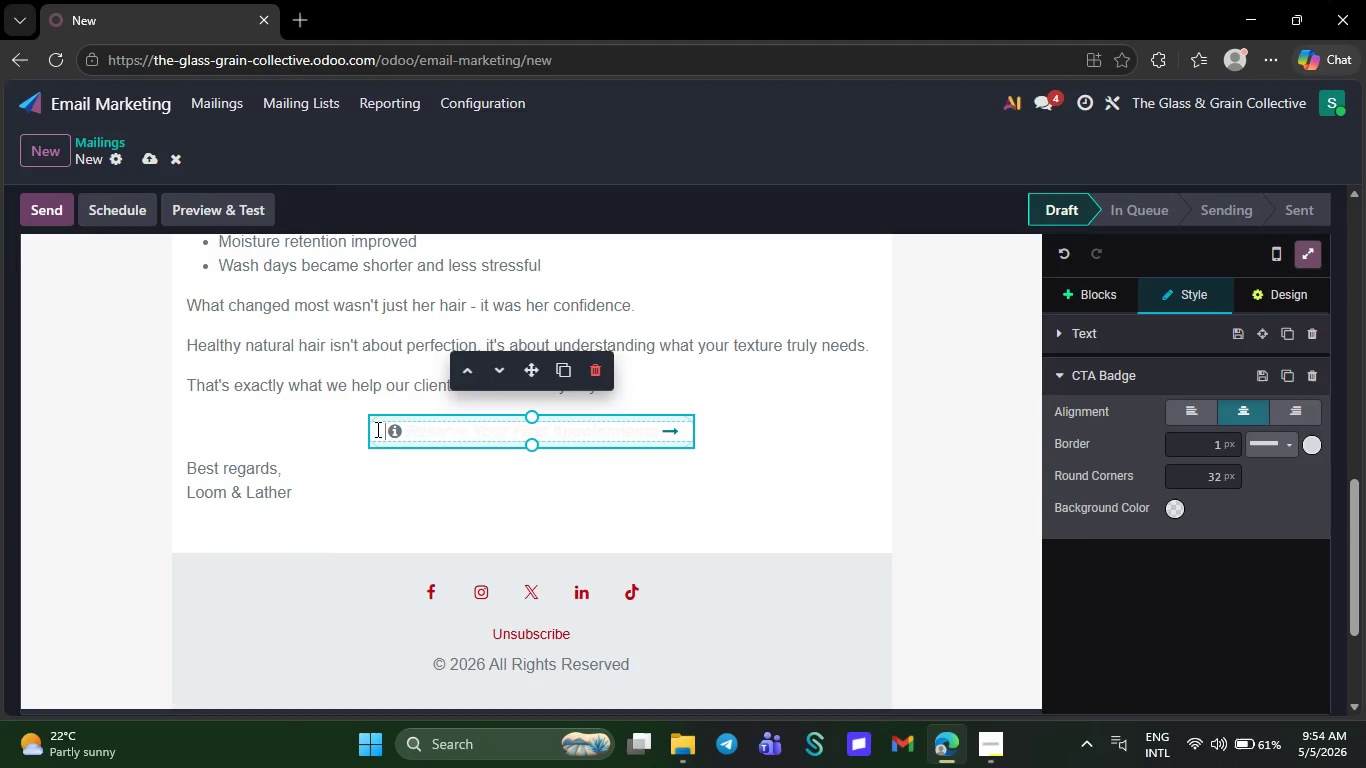 
left_click_drag(start_coordinate=[376, 429], to_coordinate=[687, 410])
 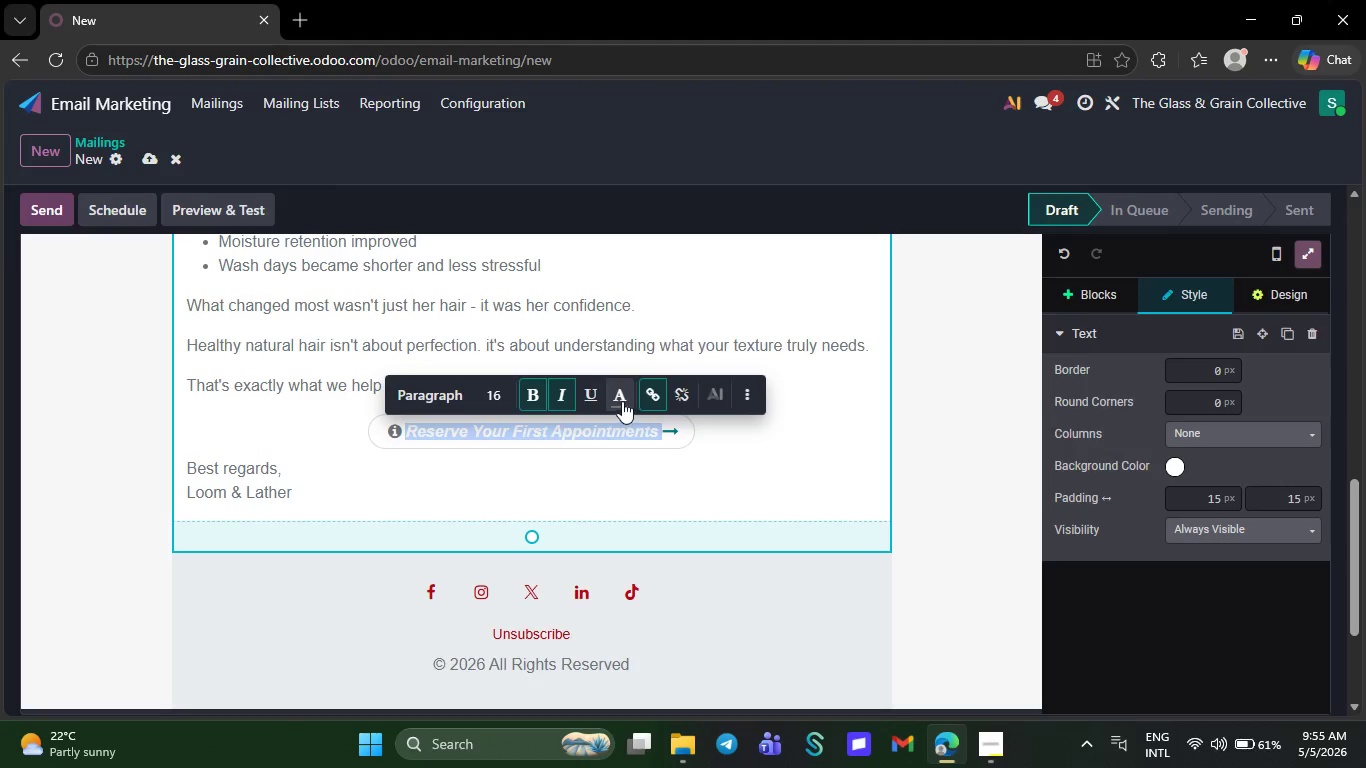 
left_click([622, 400])
 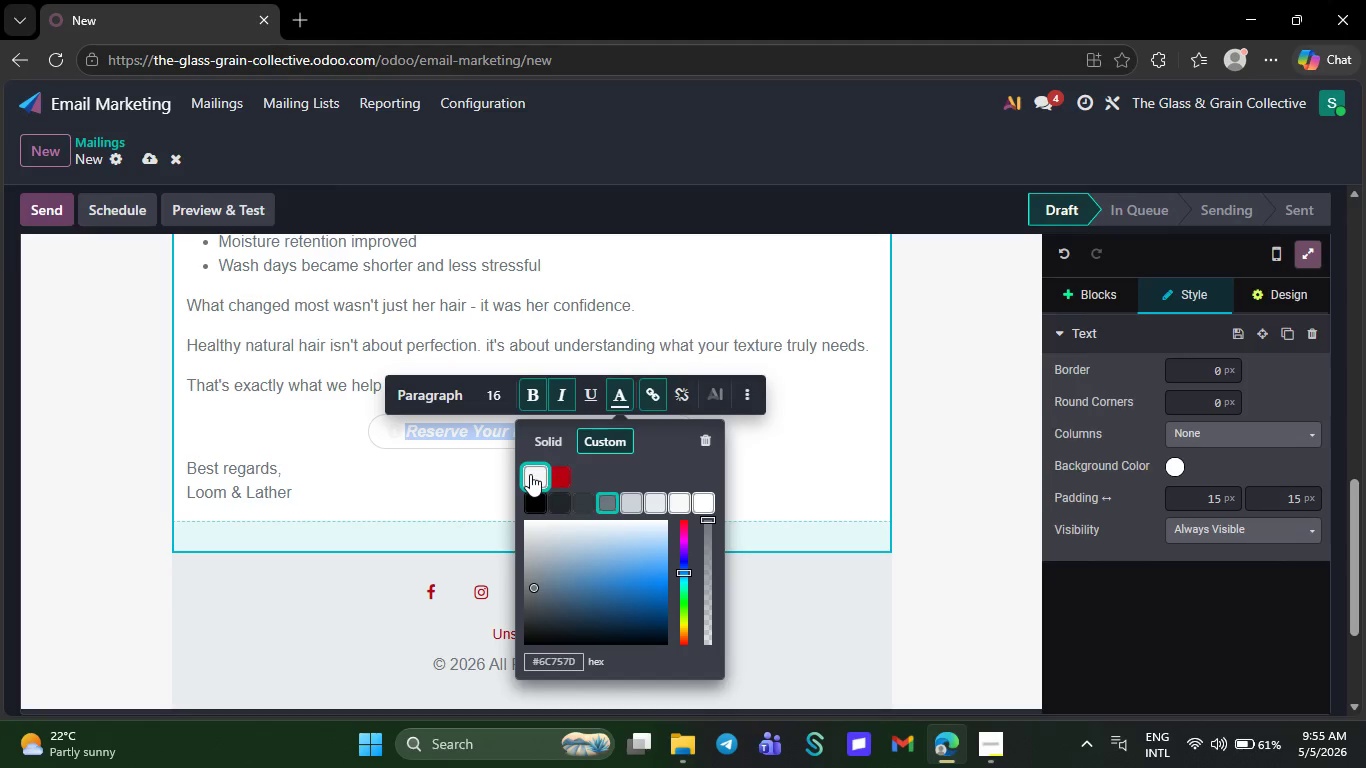 
left_click([530, 474])
 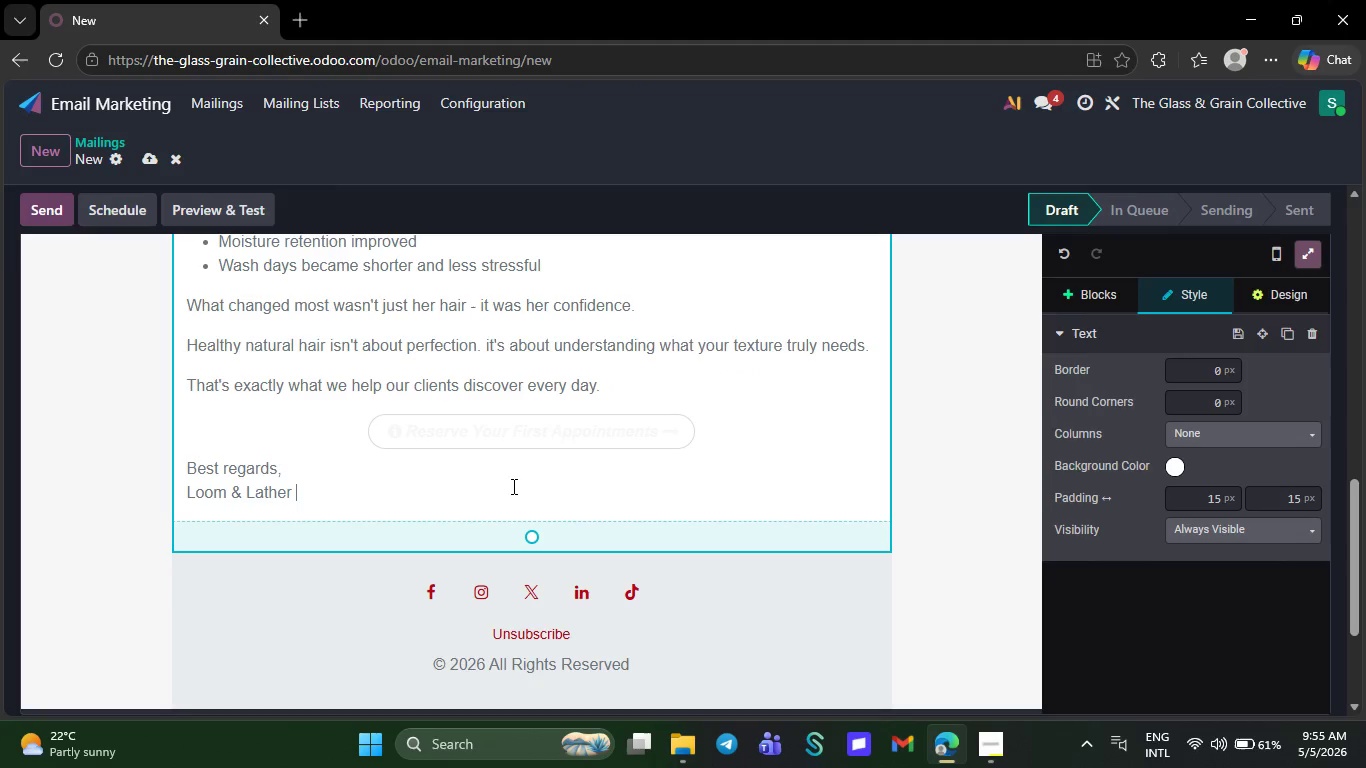 
left_click([512, 486])
 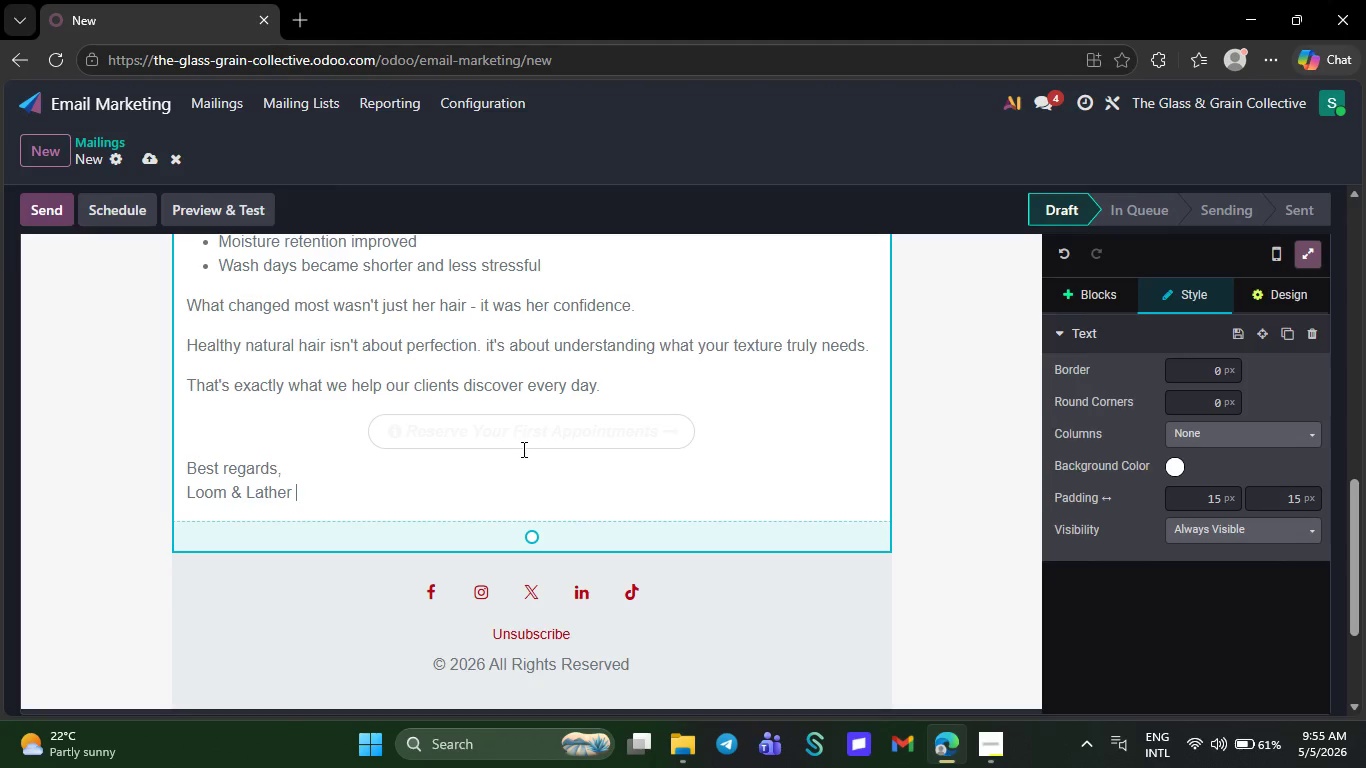 
left_click([522, 449])
 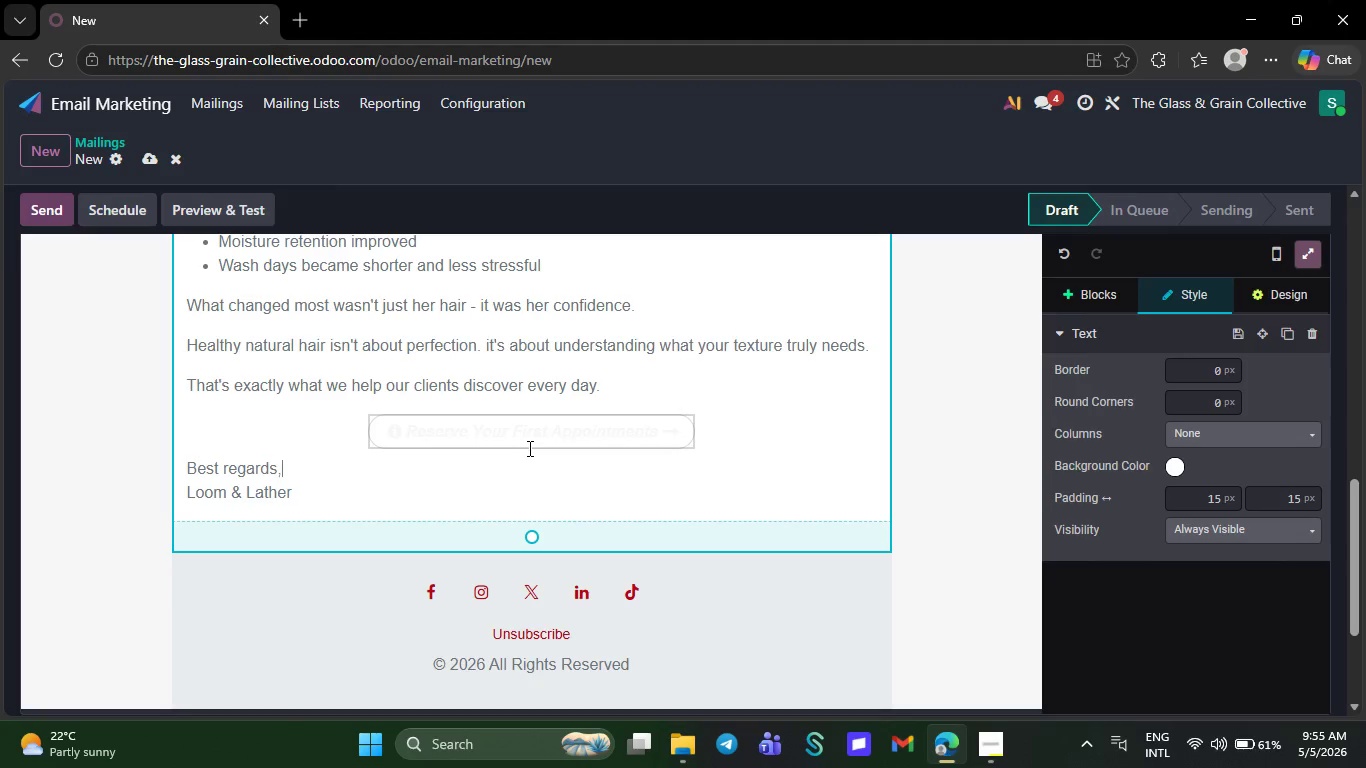 
left_click([528, 448])
 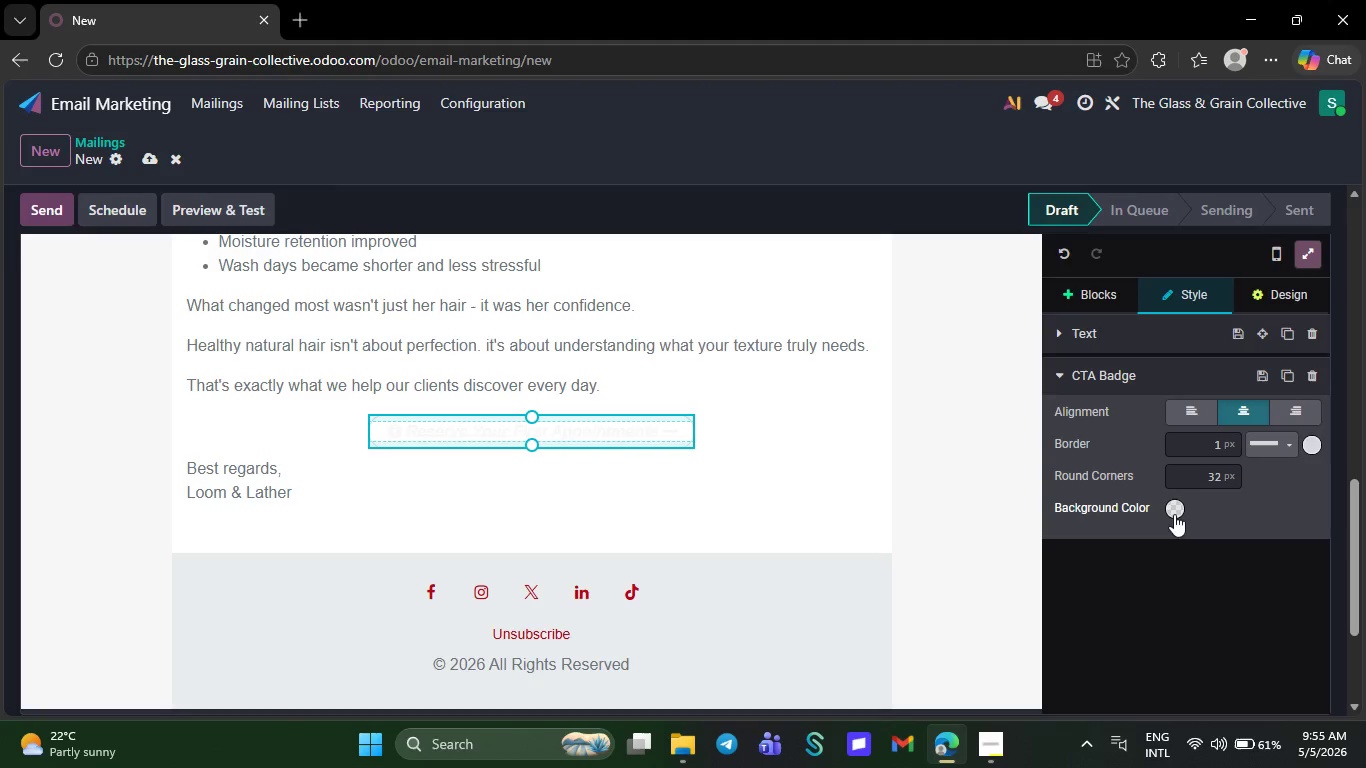 
left_click([1174, 514])
 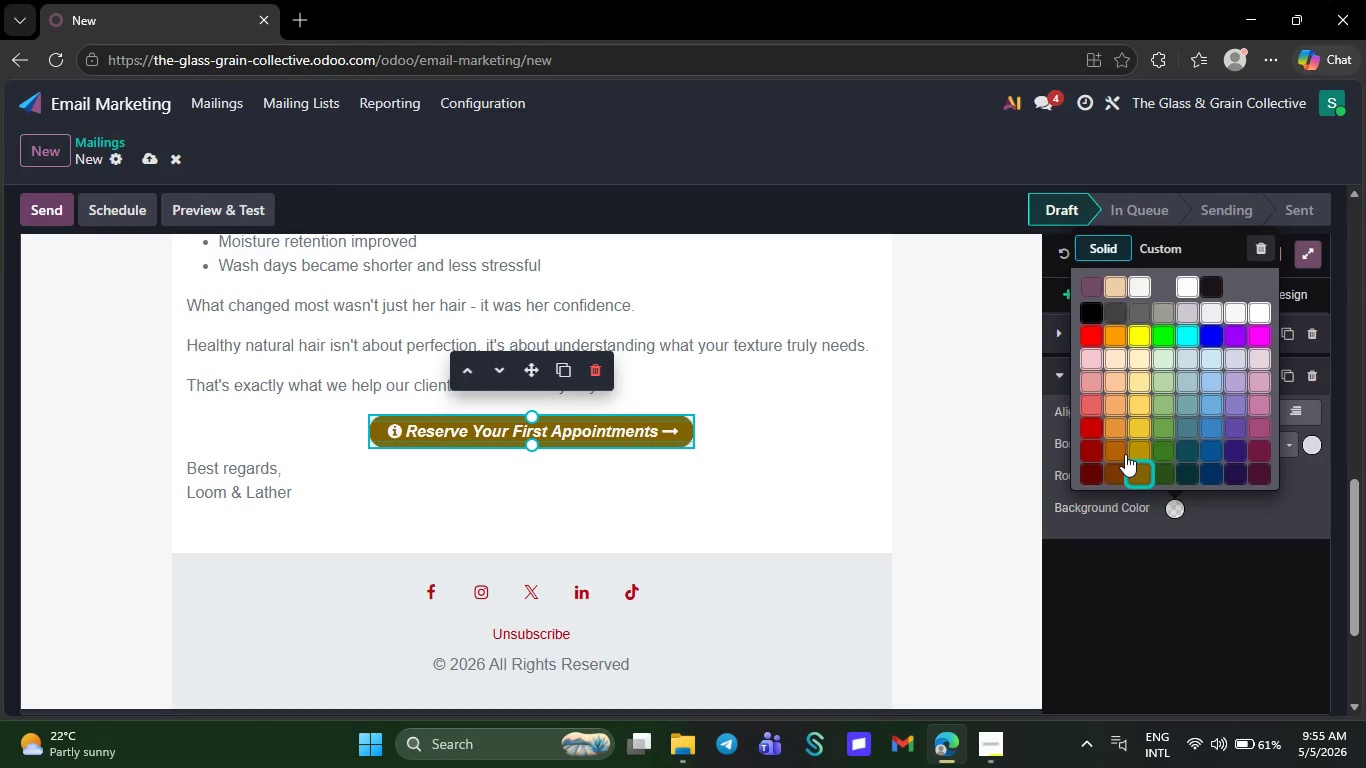 
left_click([1095, 426])
 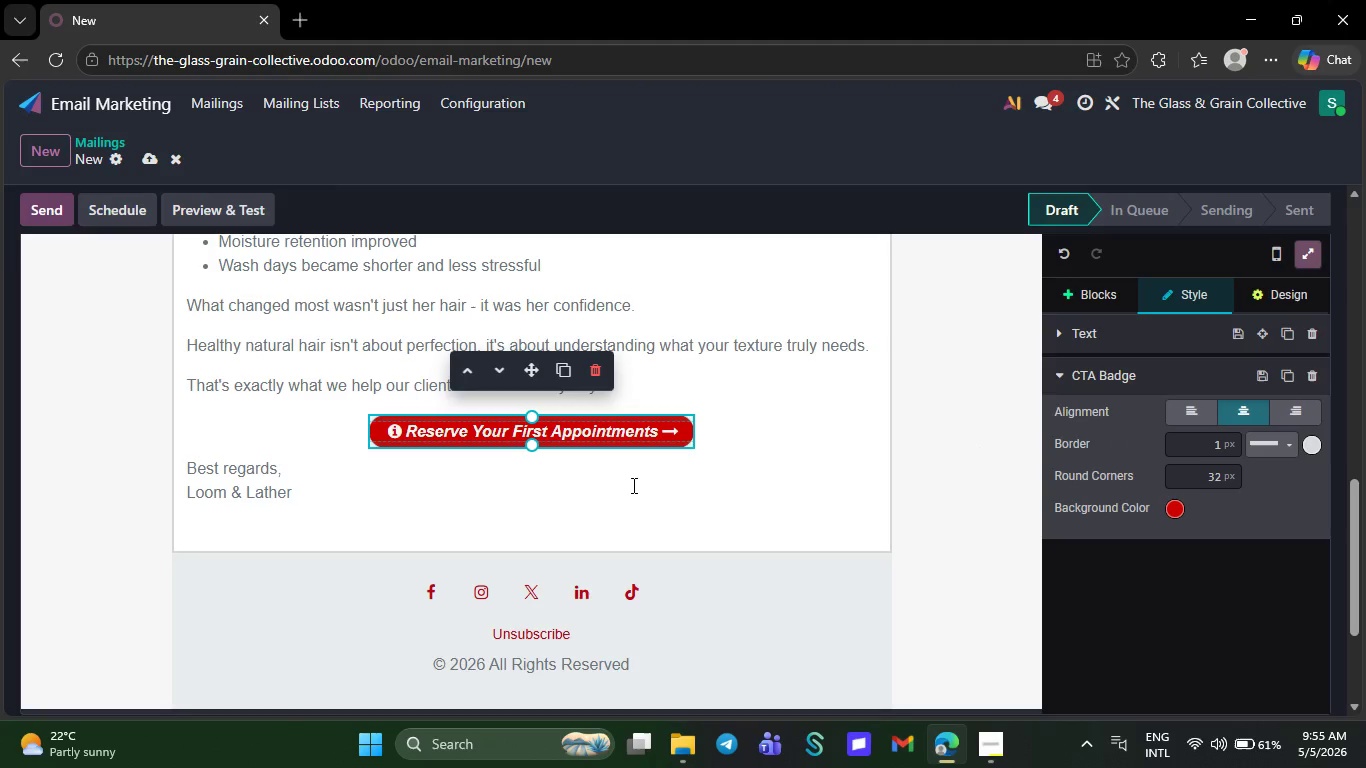 
left_click([632, 485])
 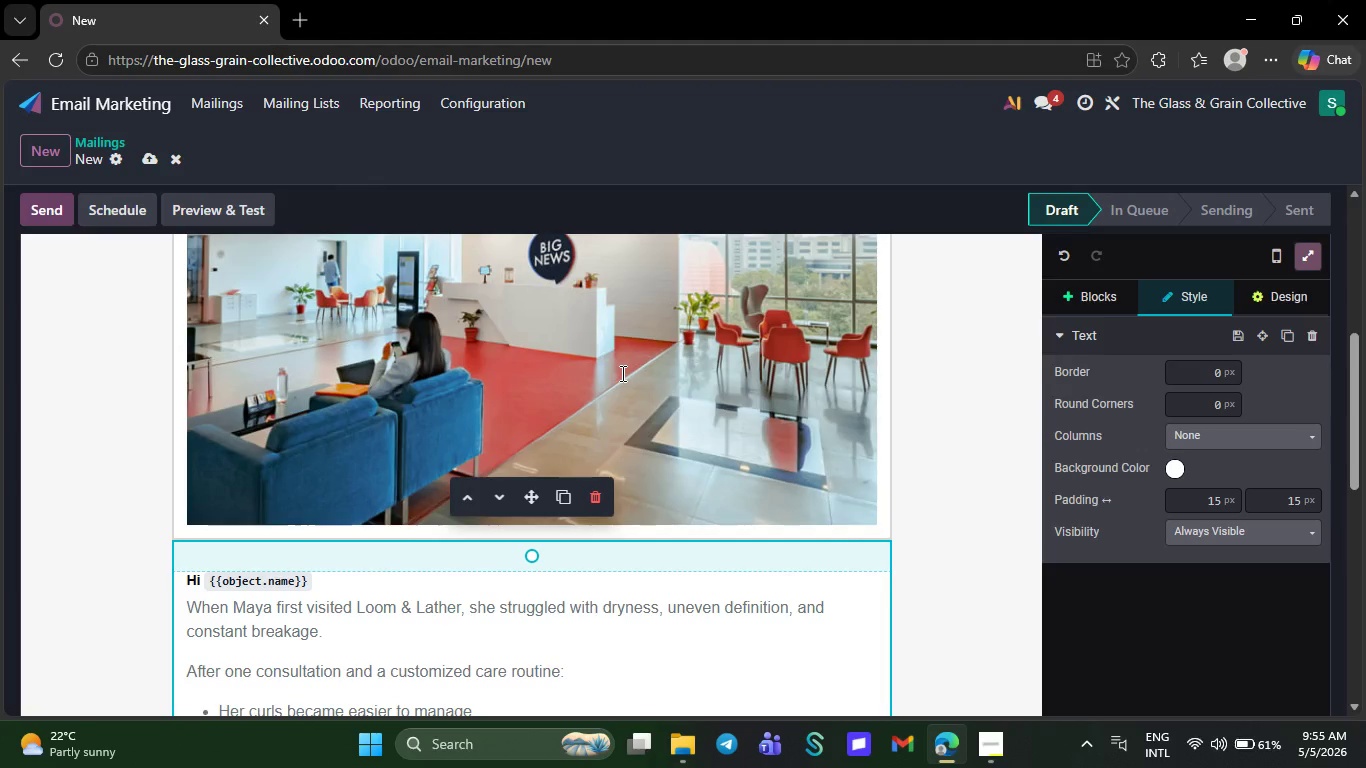 
wait(25.38)
 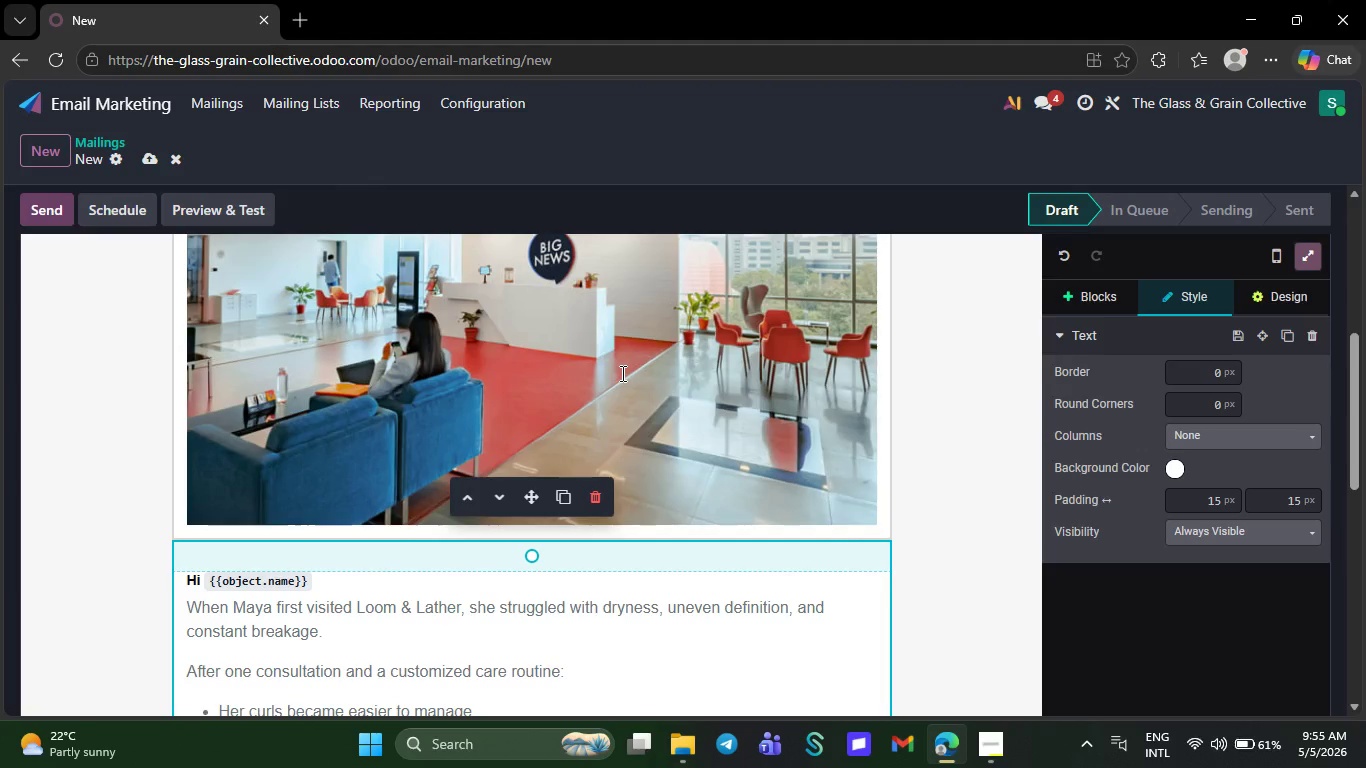 
double_click([553, 340])
 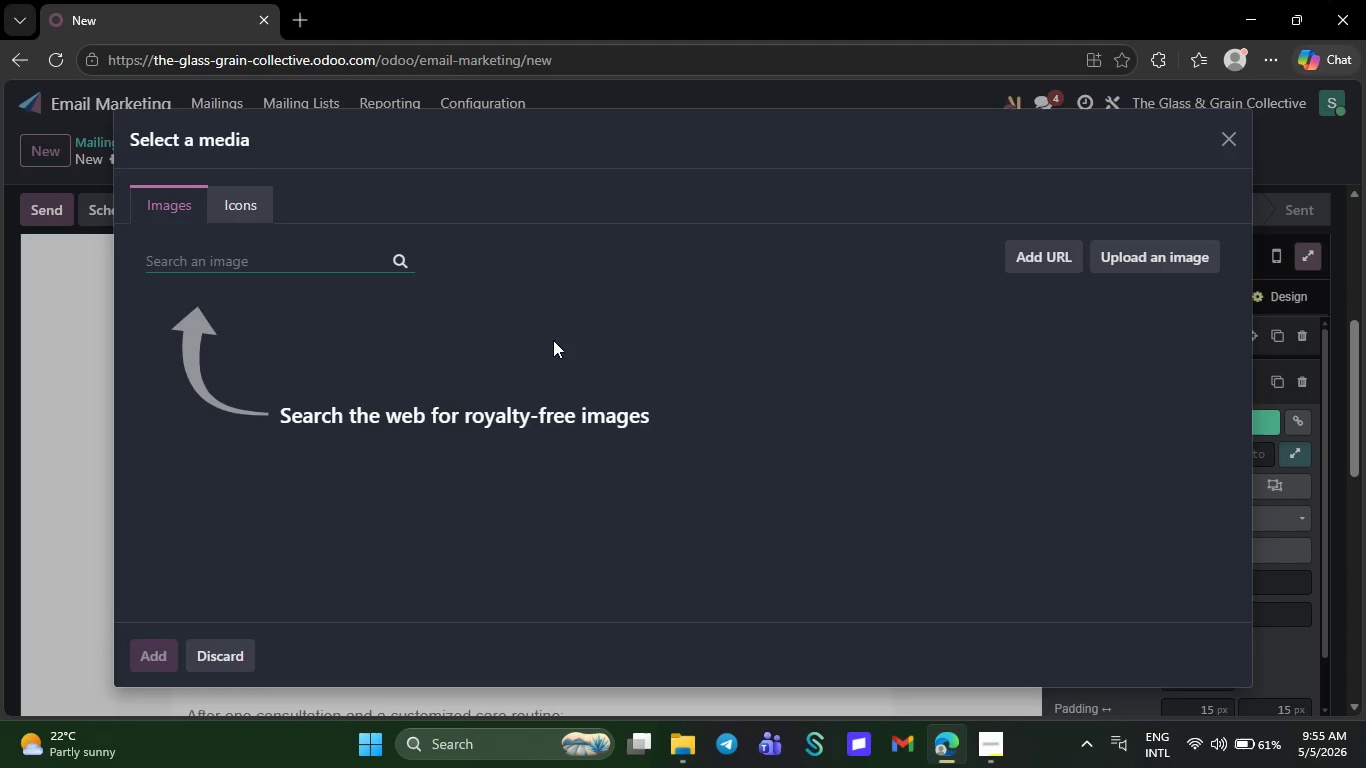 
wait(10.31)
 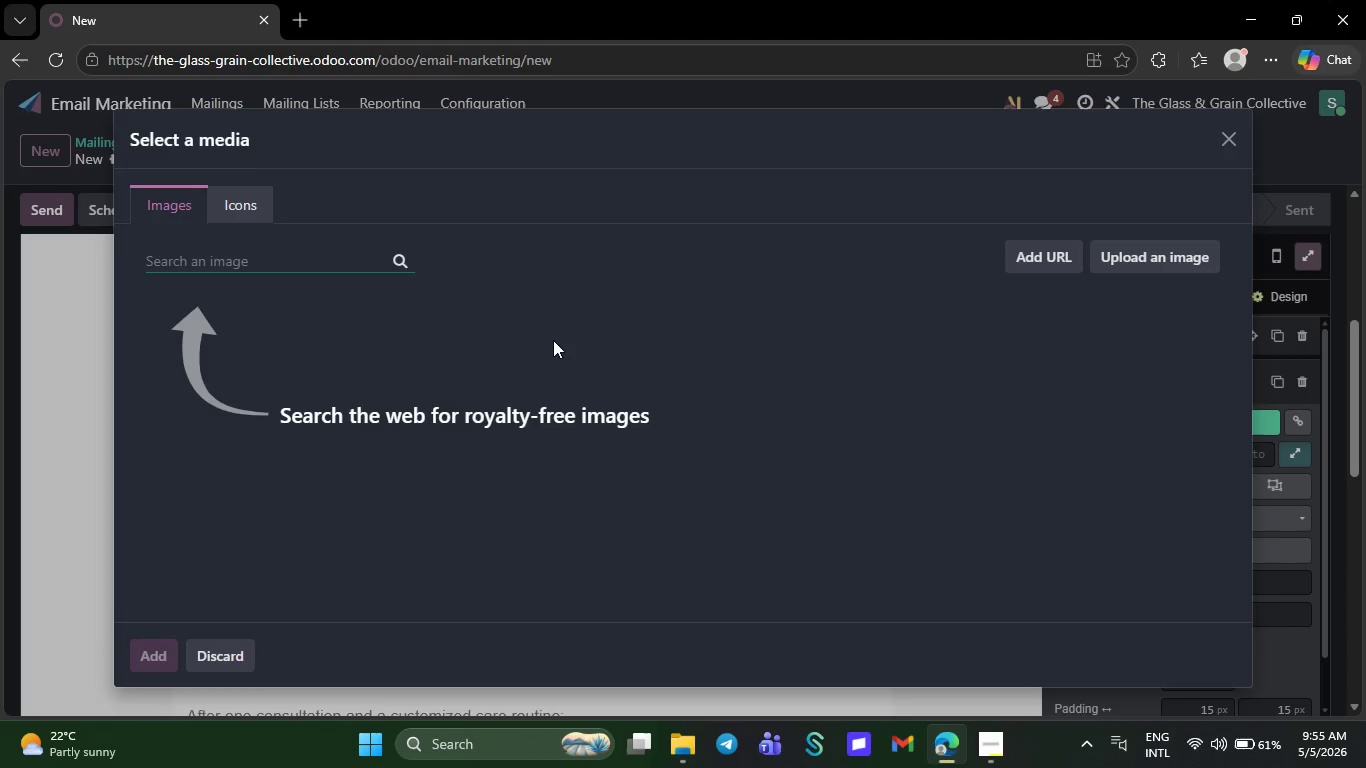 
type(Before)
 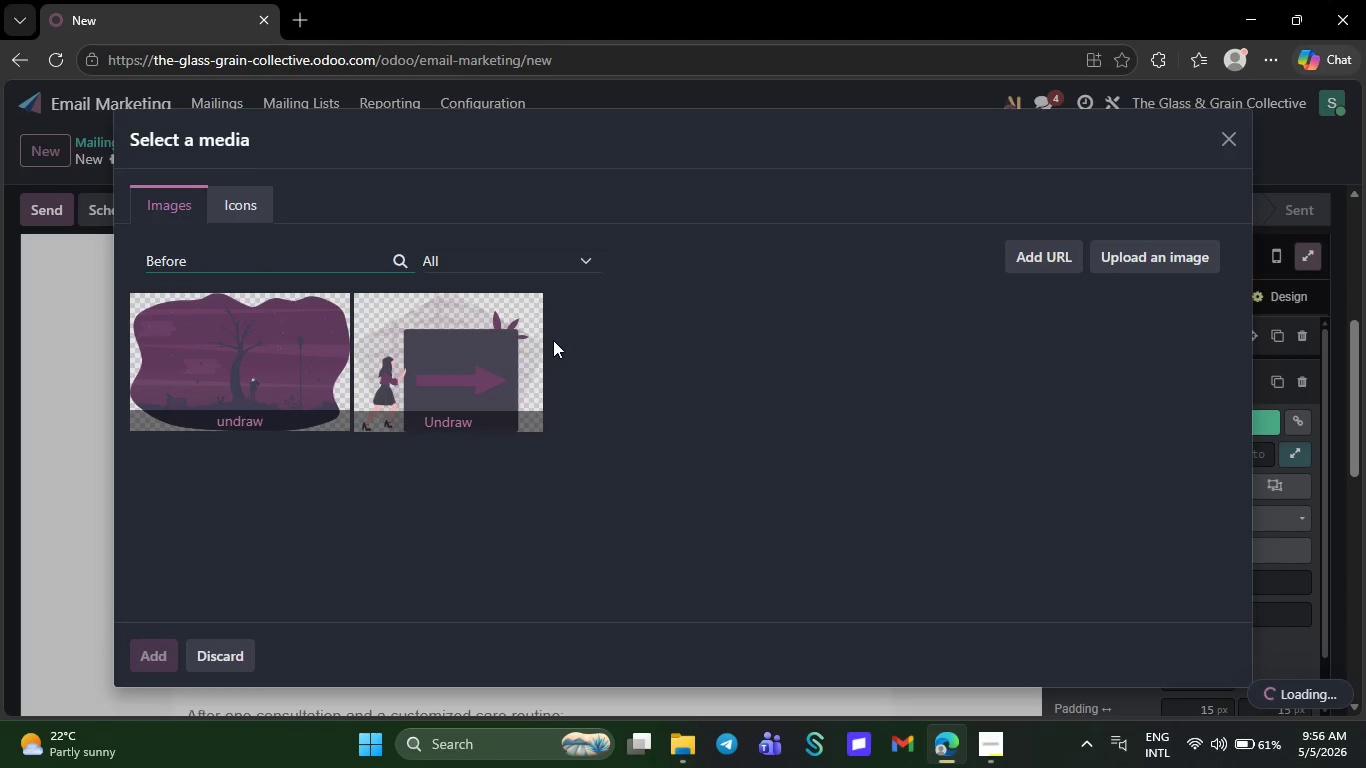 
type(/after inspired look)
 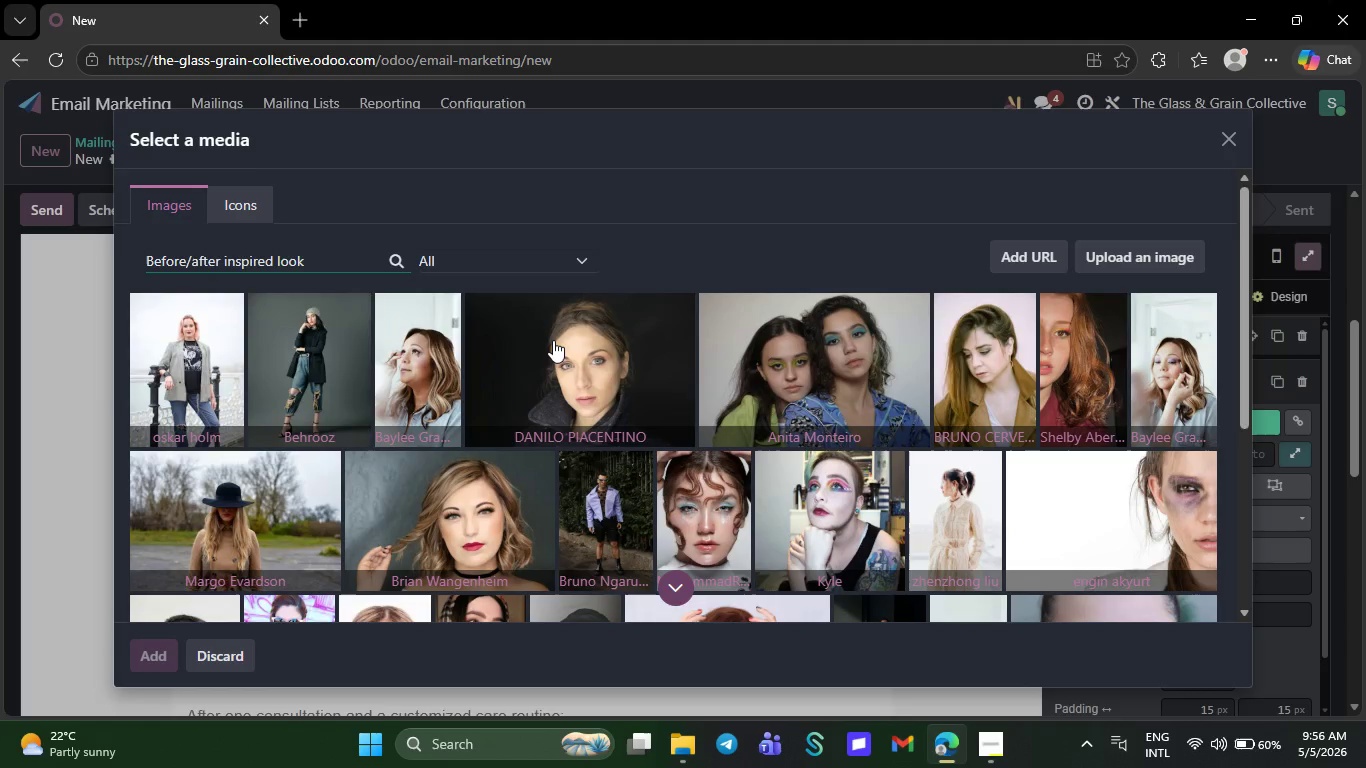 
wait(20.34)
 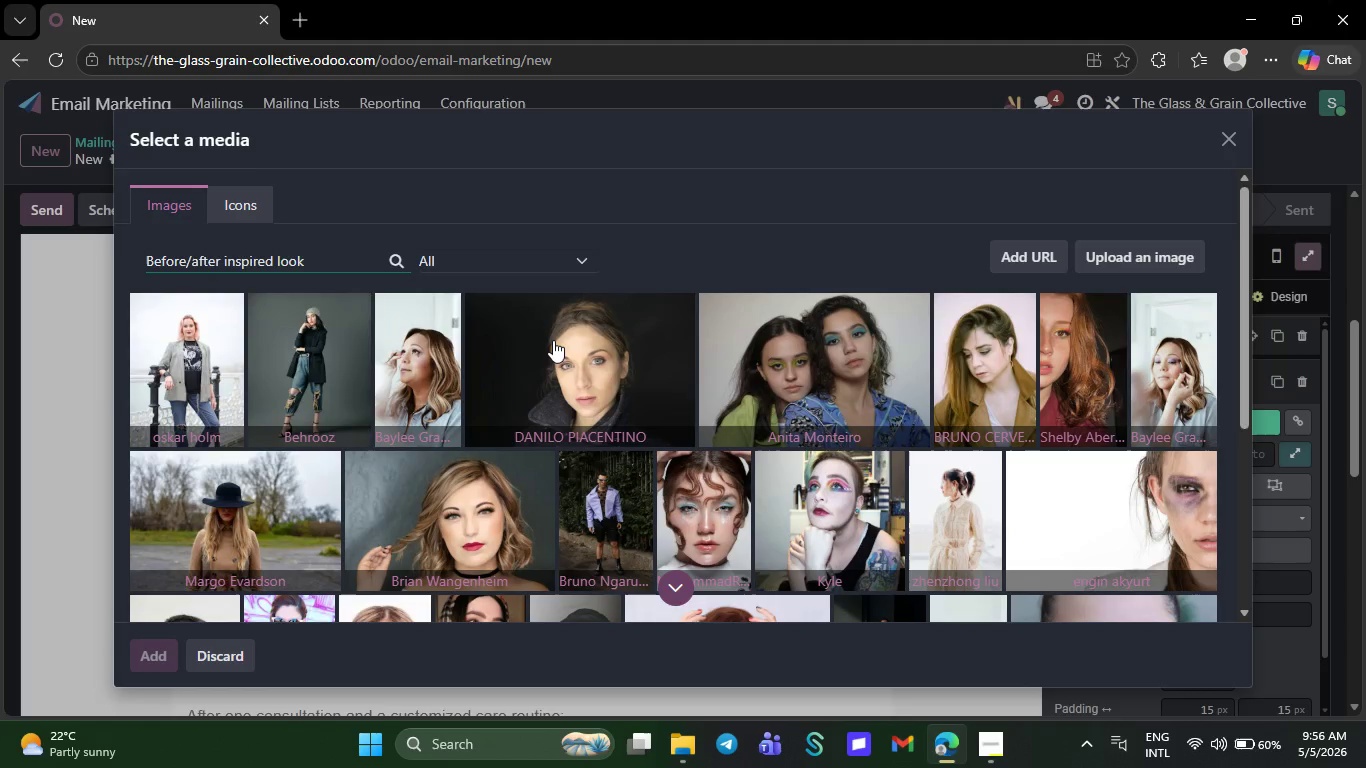 
key(Space)
 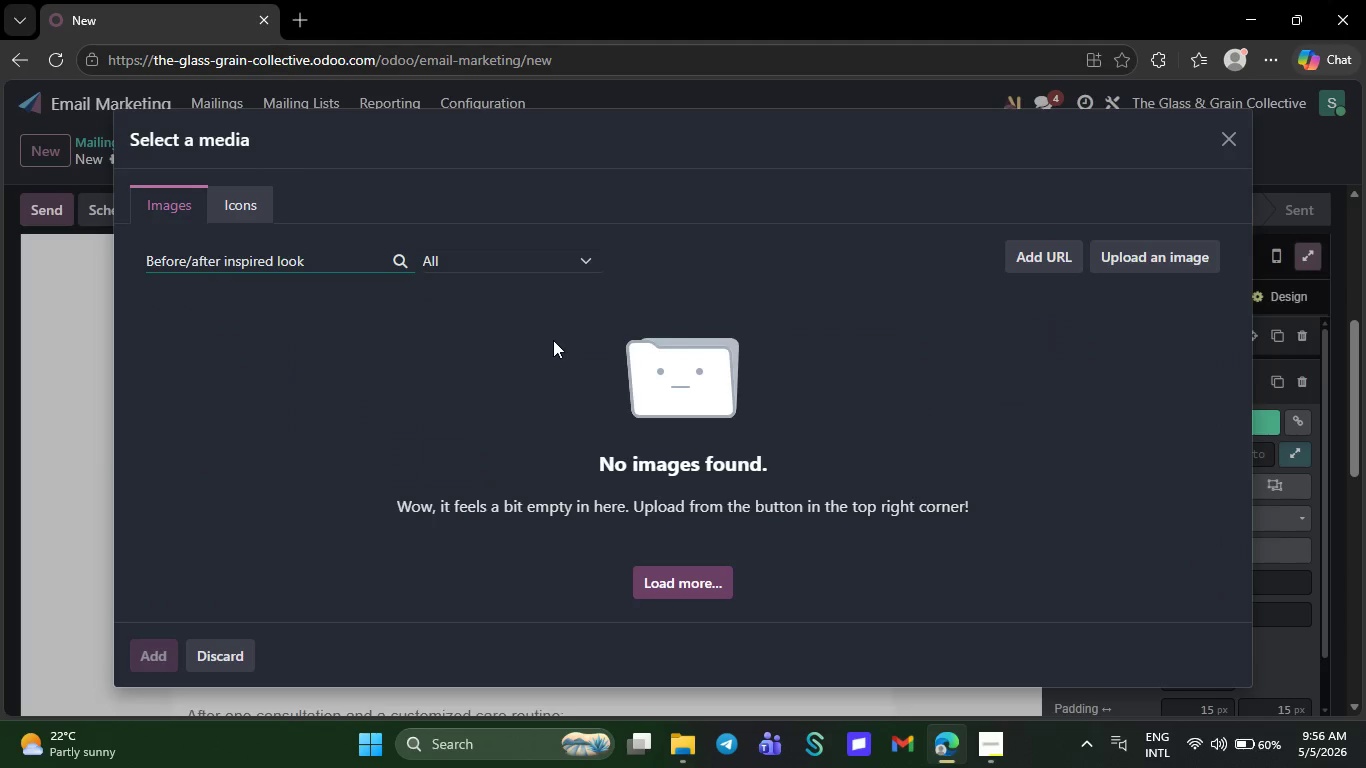 
wait(6.16)
 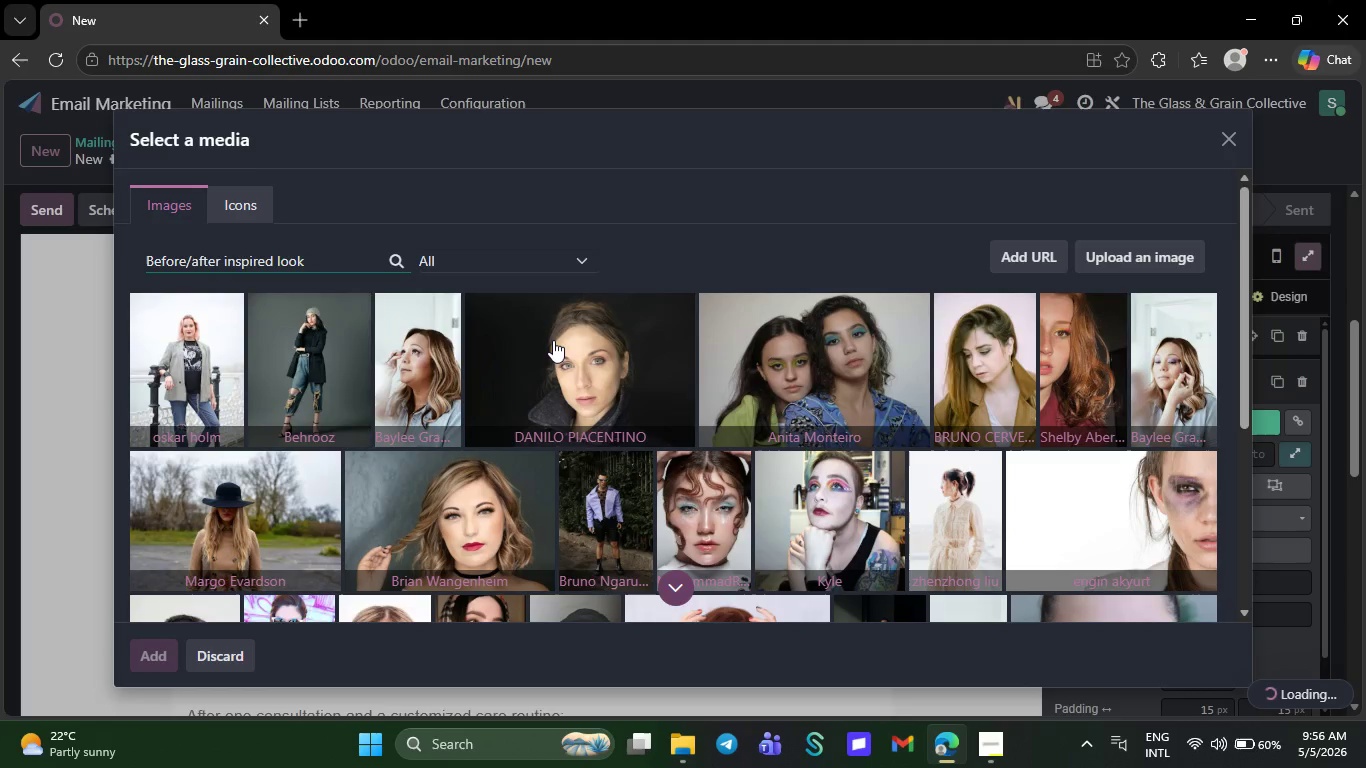 
type(curls)
 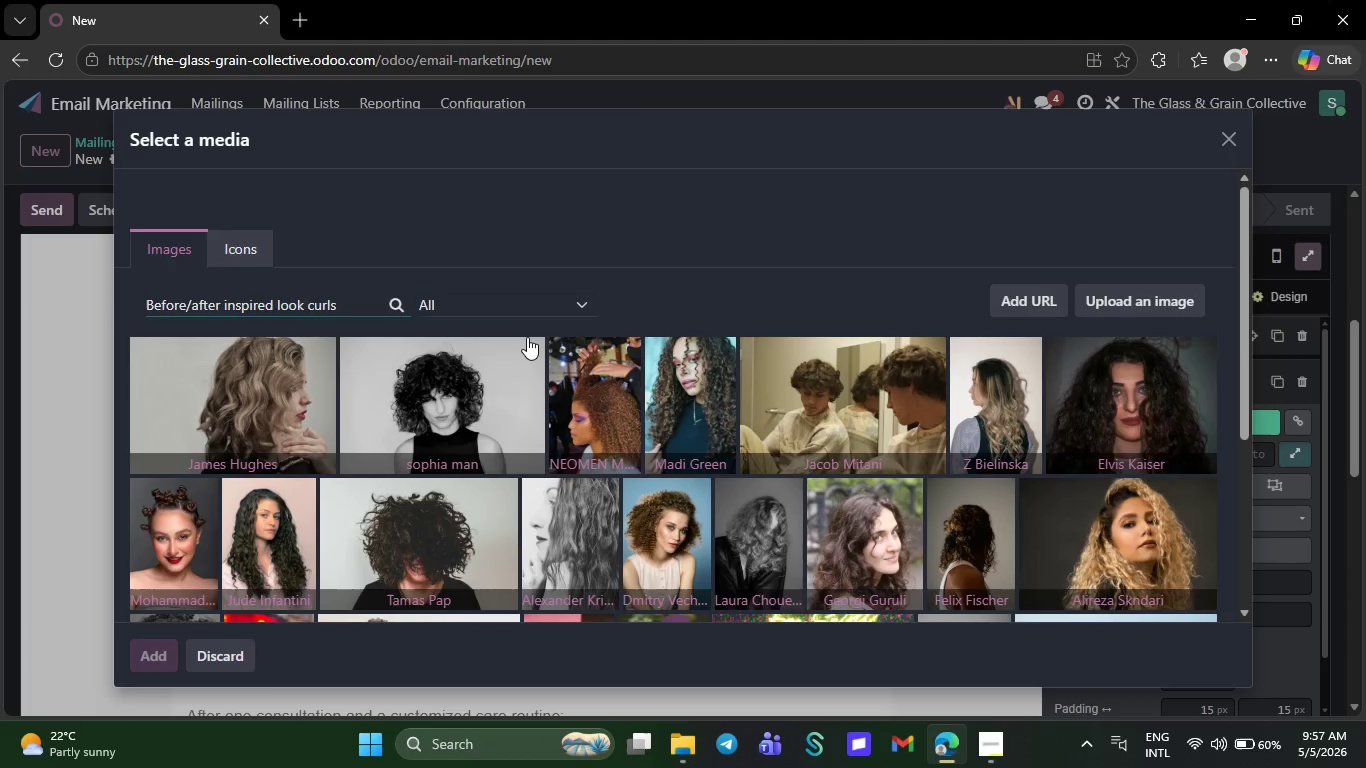 
wait(27.98)
 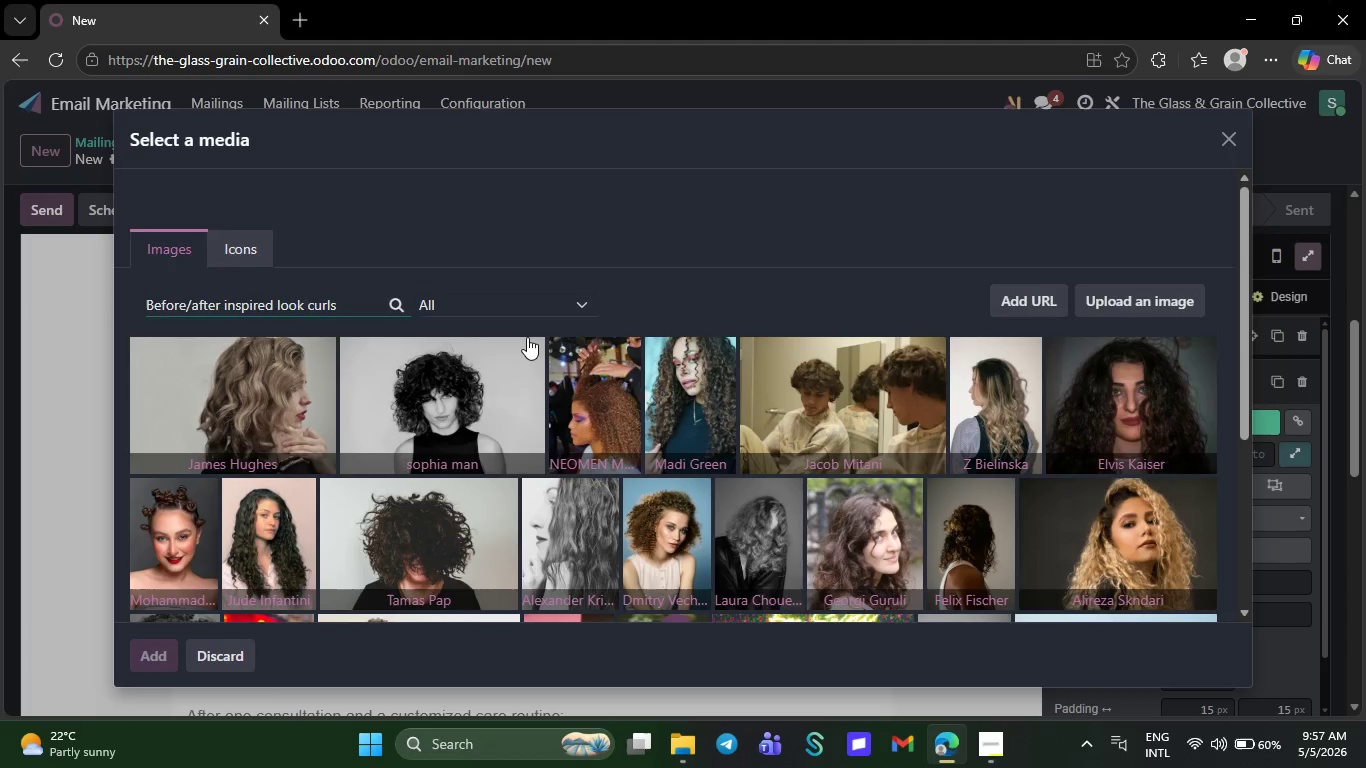 
left_click_drag(start_coordinate=[299, 260], to_coordinate=[130, 256])
 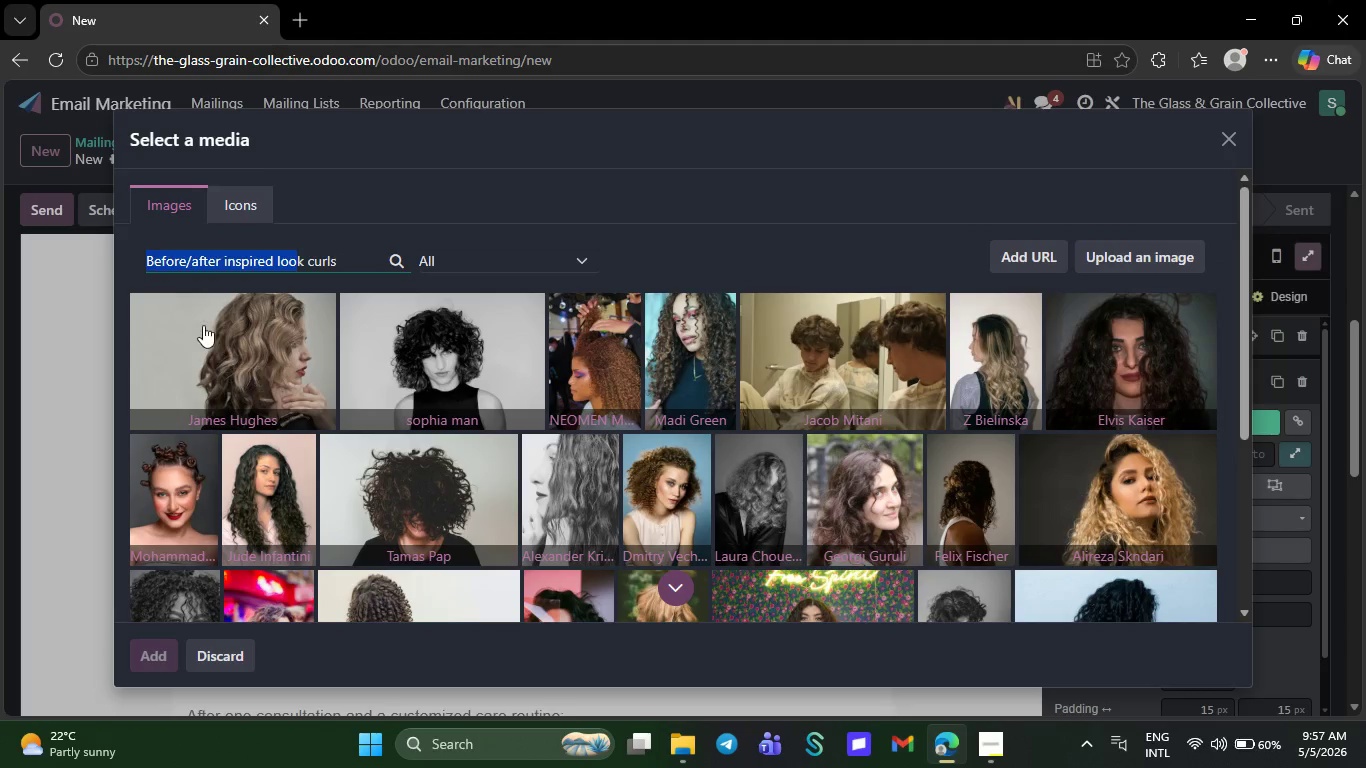 
left_click([203, 325])
 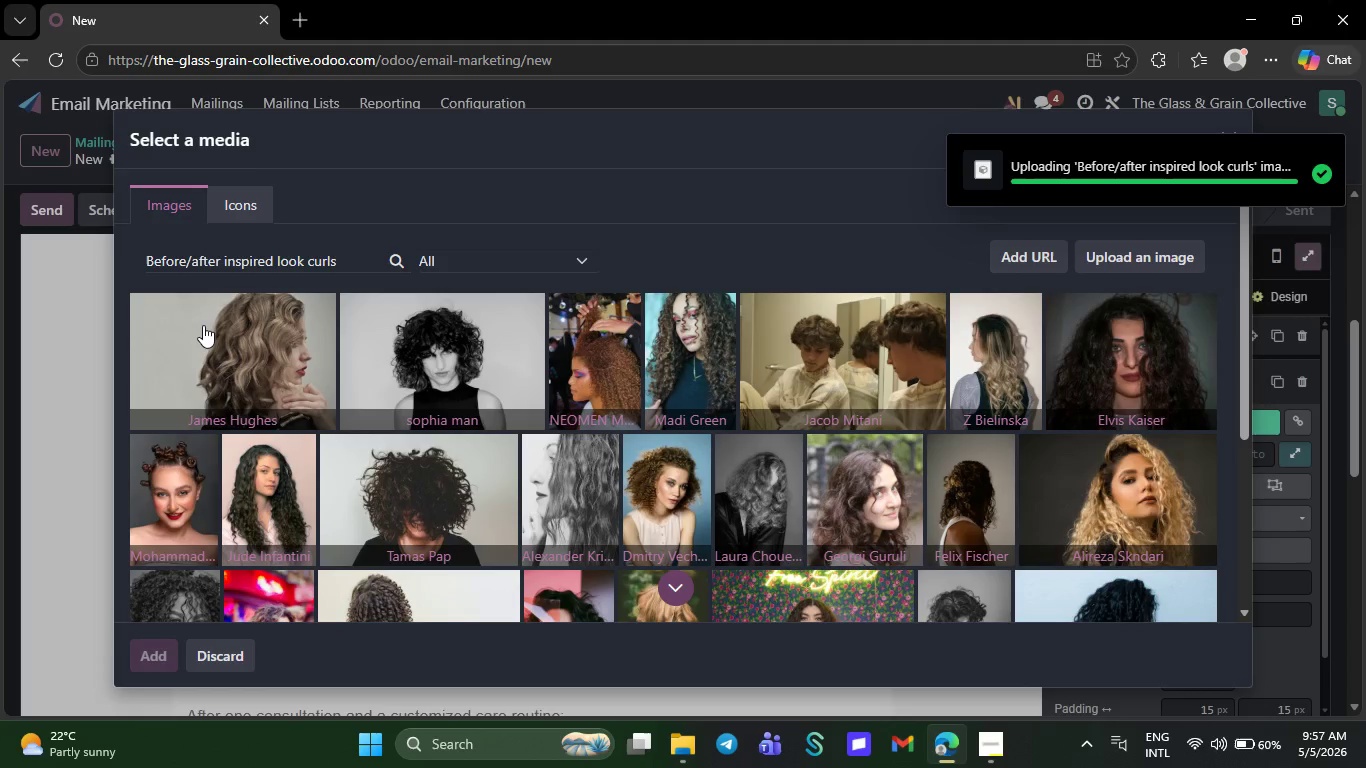 
wait(9.67)
 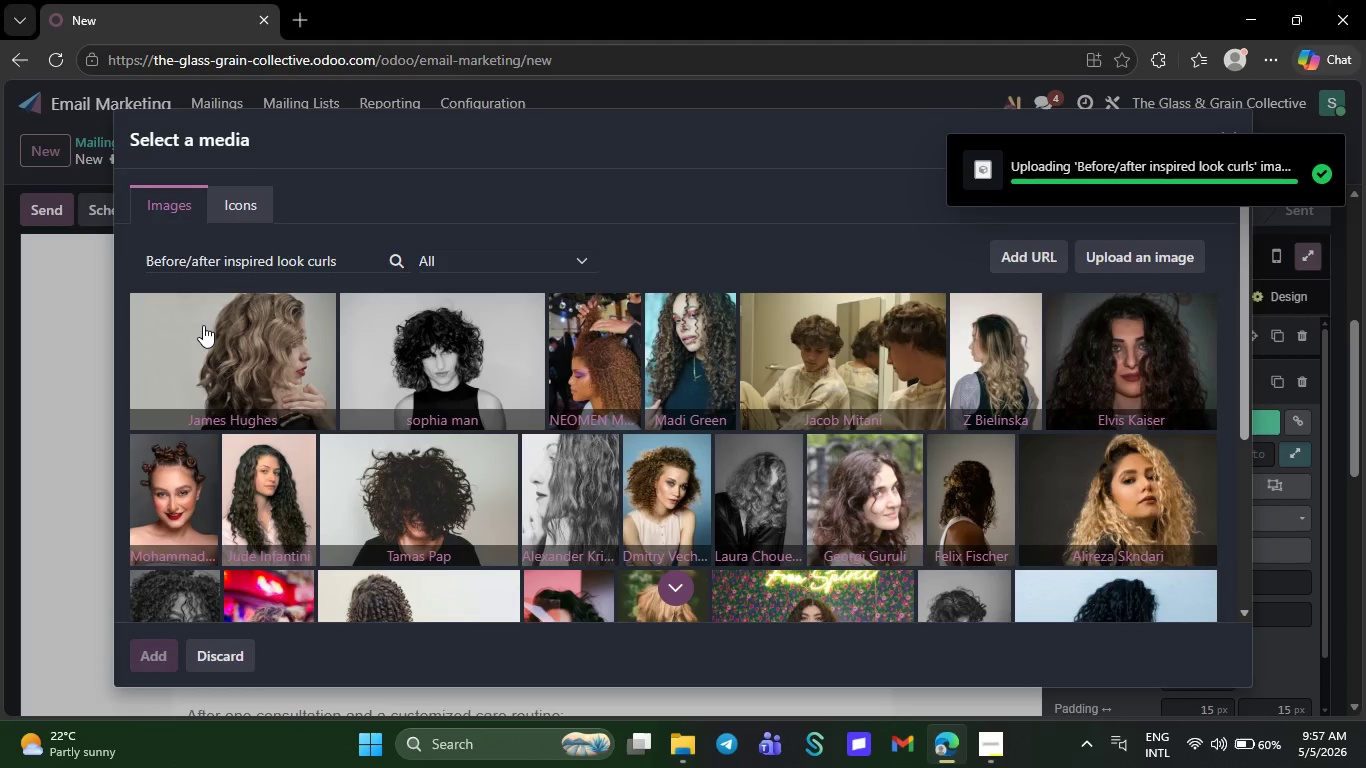 
double_click([332, 401])
 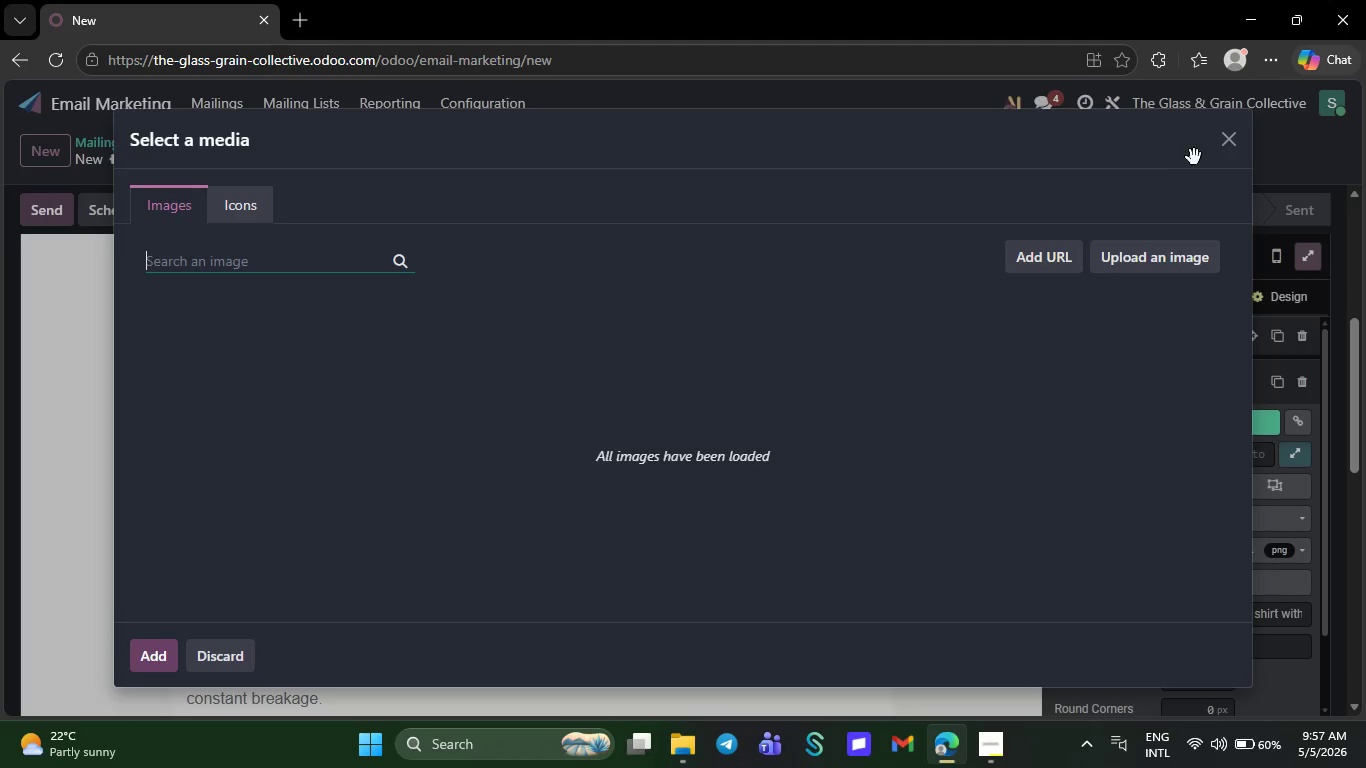 
left_click([1232, 145])
 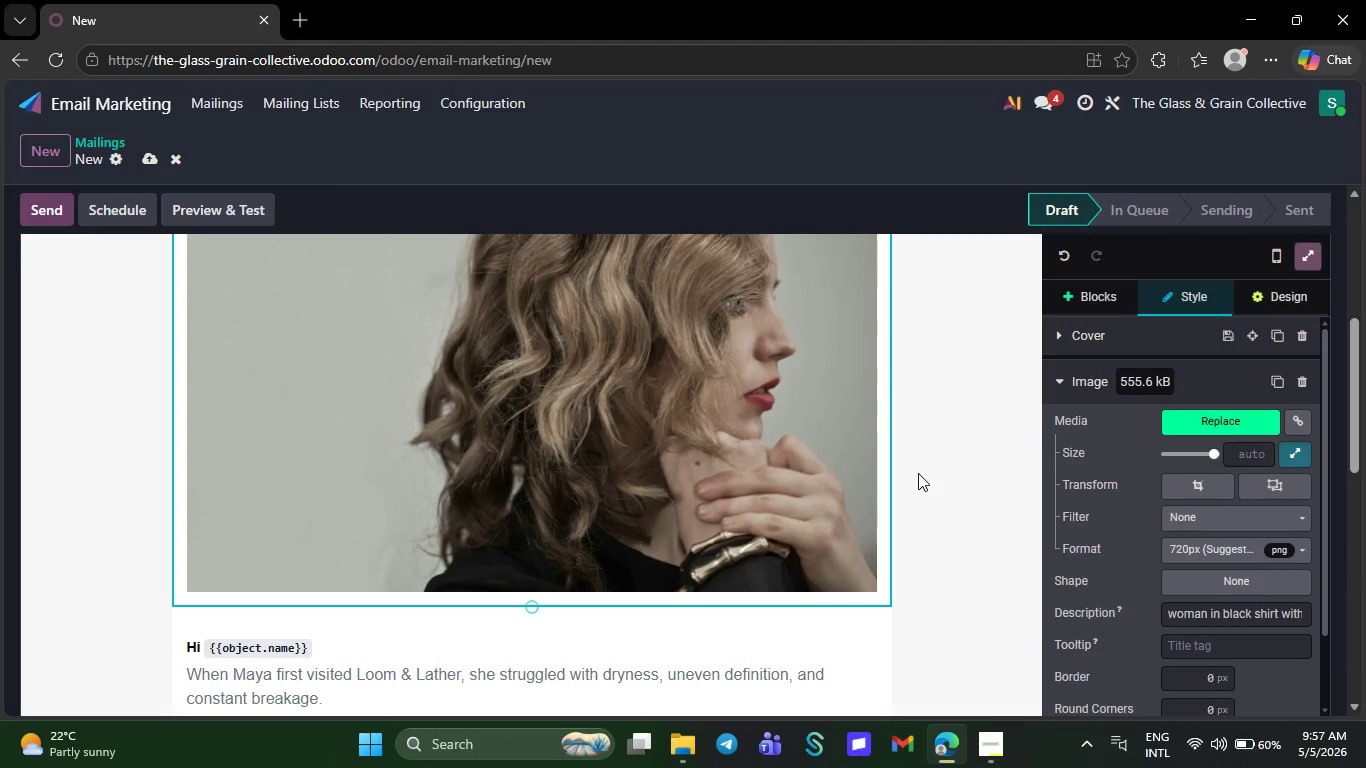 
wait(5.08)
 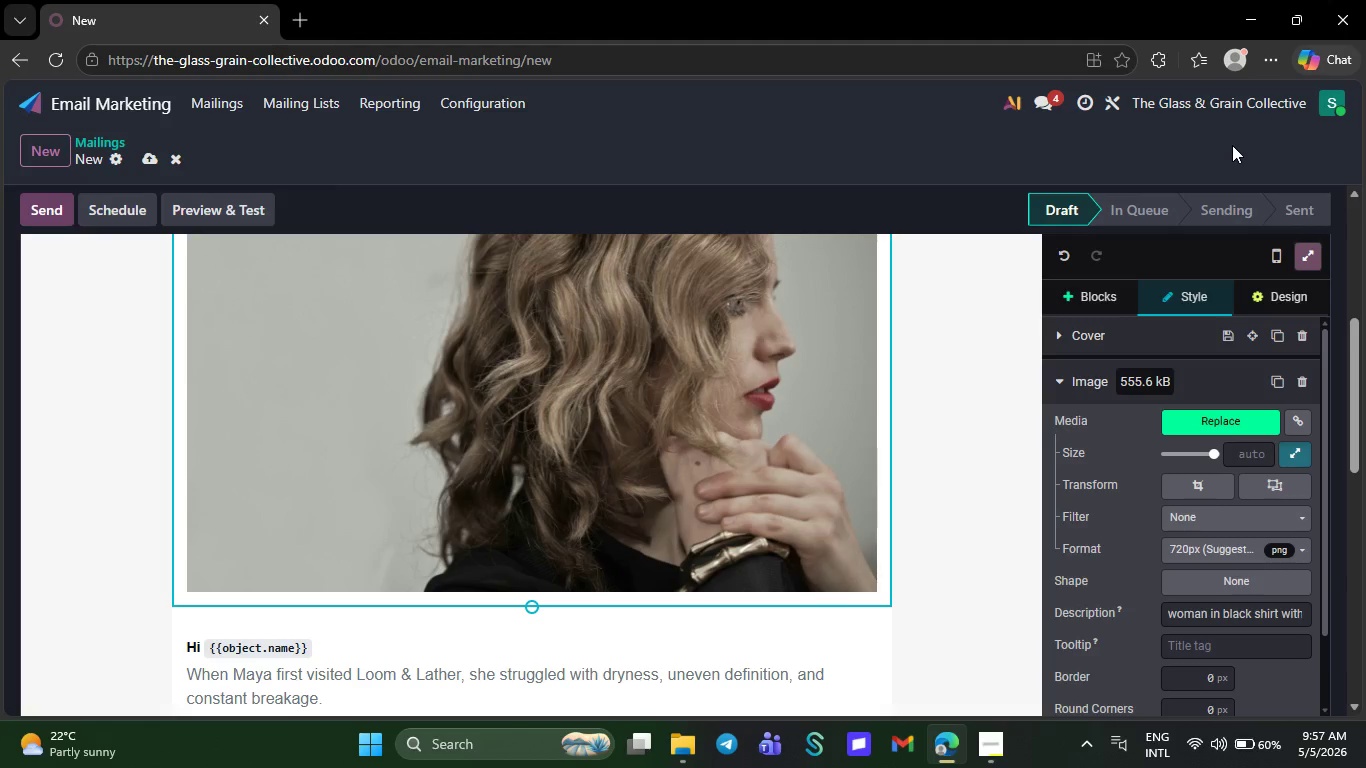 
left_click([648, 445])
 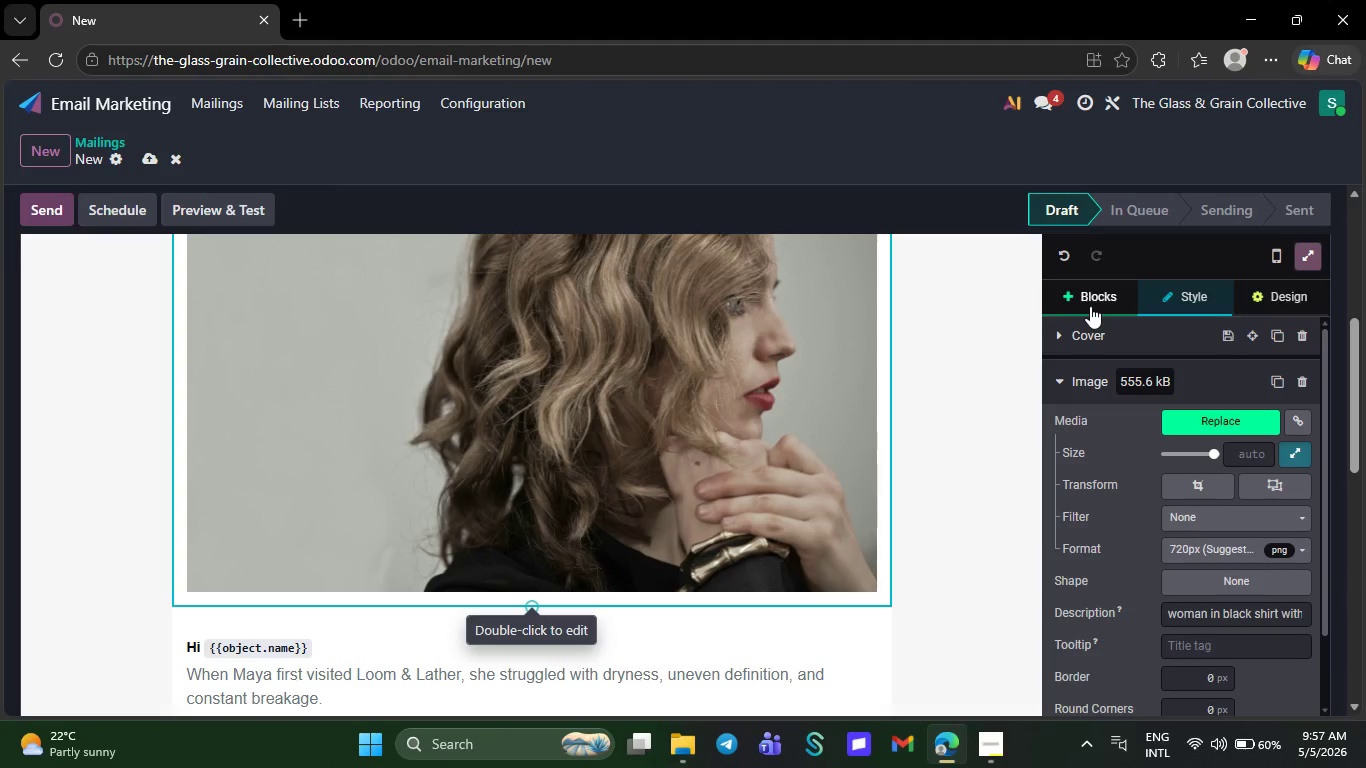 
left_click([1090, 306])
 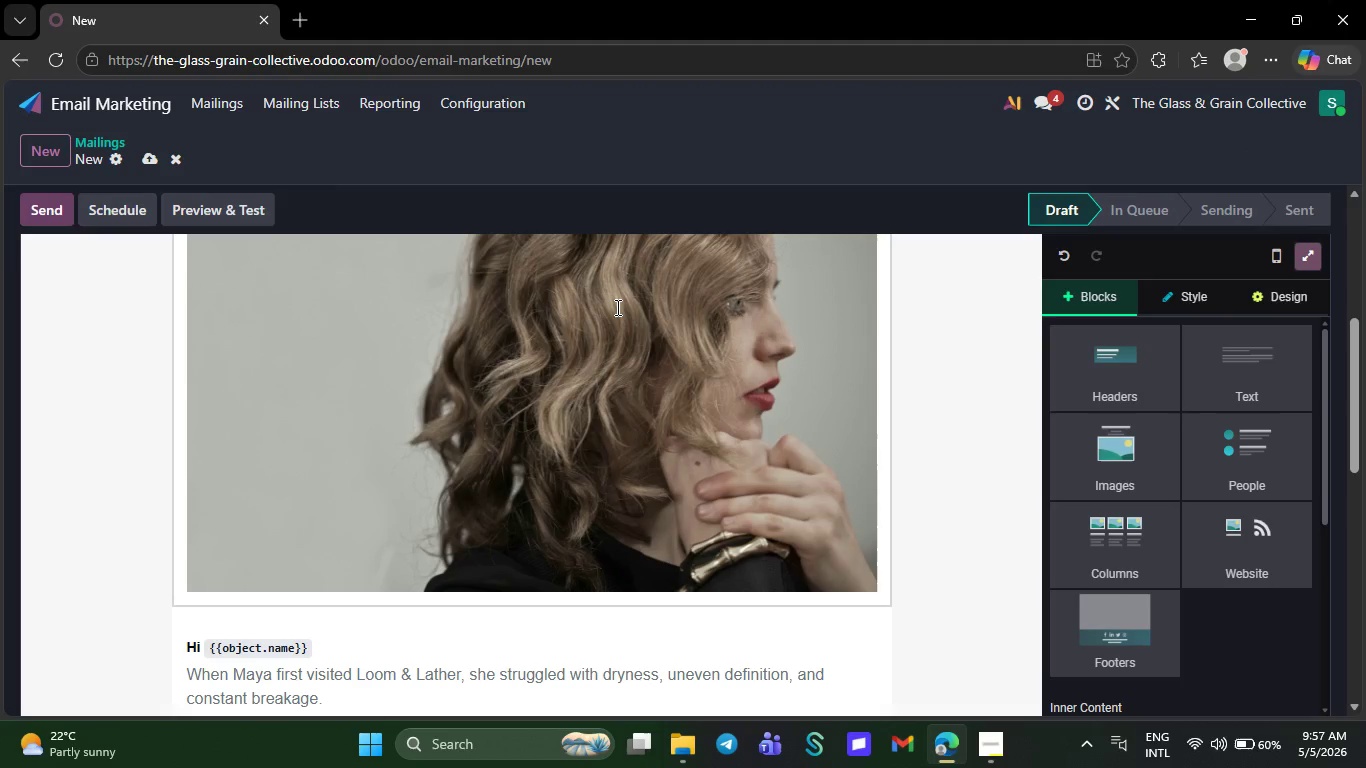 
left_click([616, 307])
 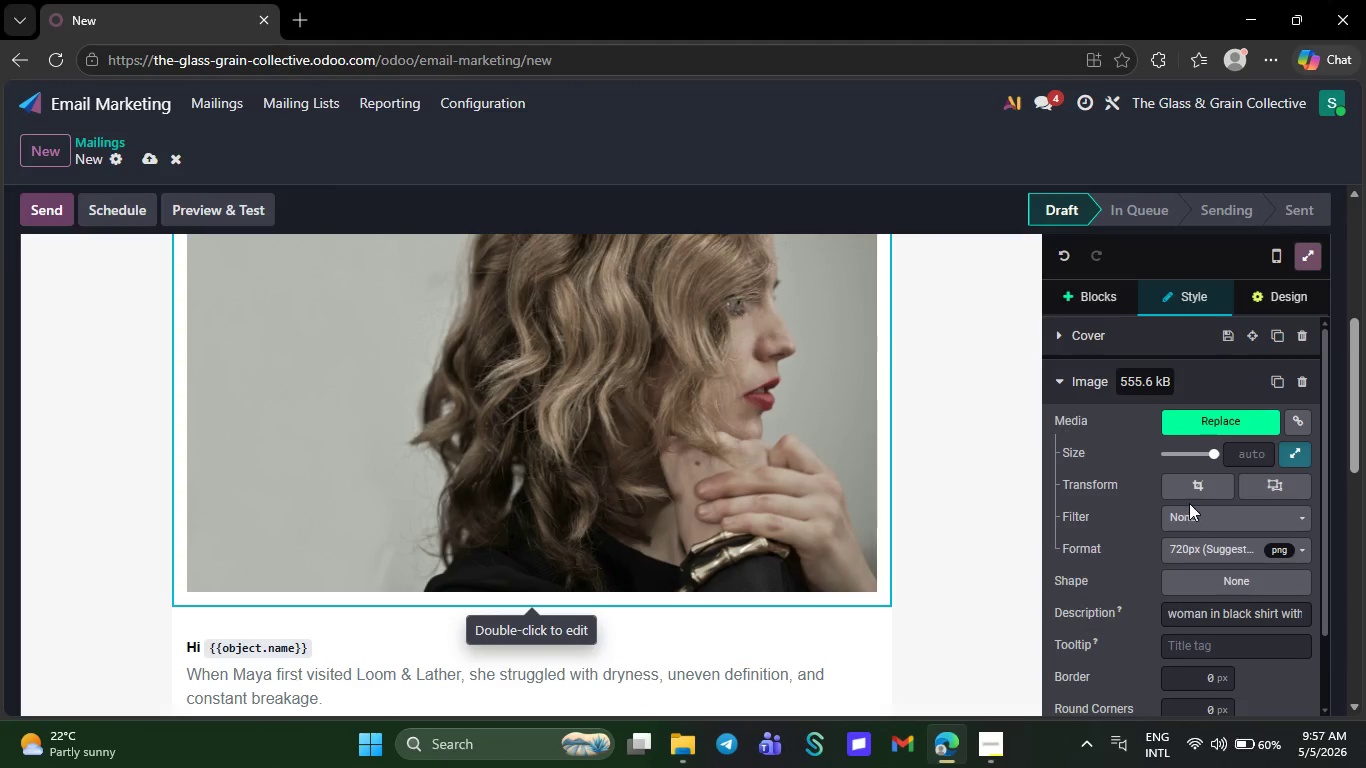 
left_click([1191, 480])
 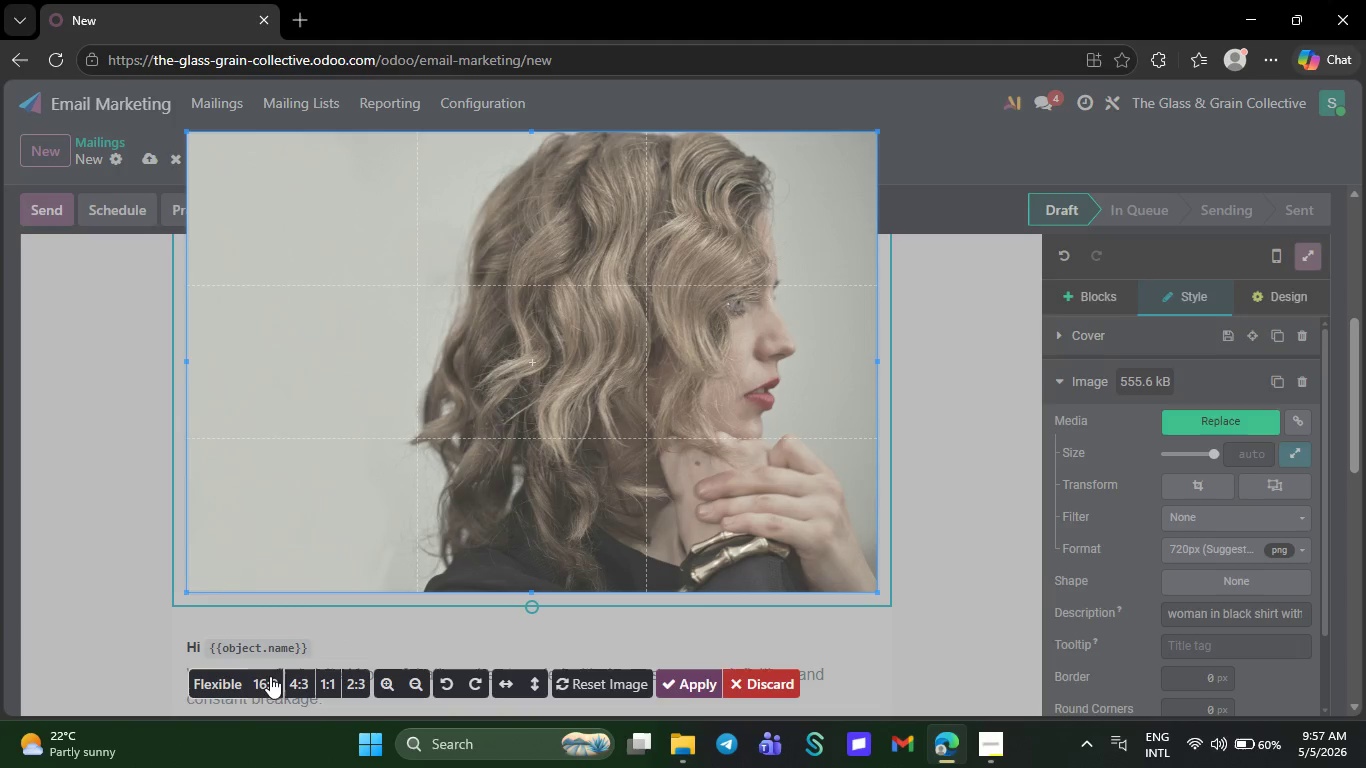 
left_click([268, 679])
 